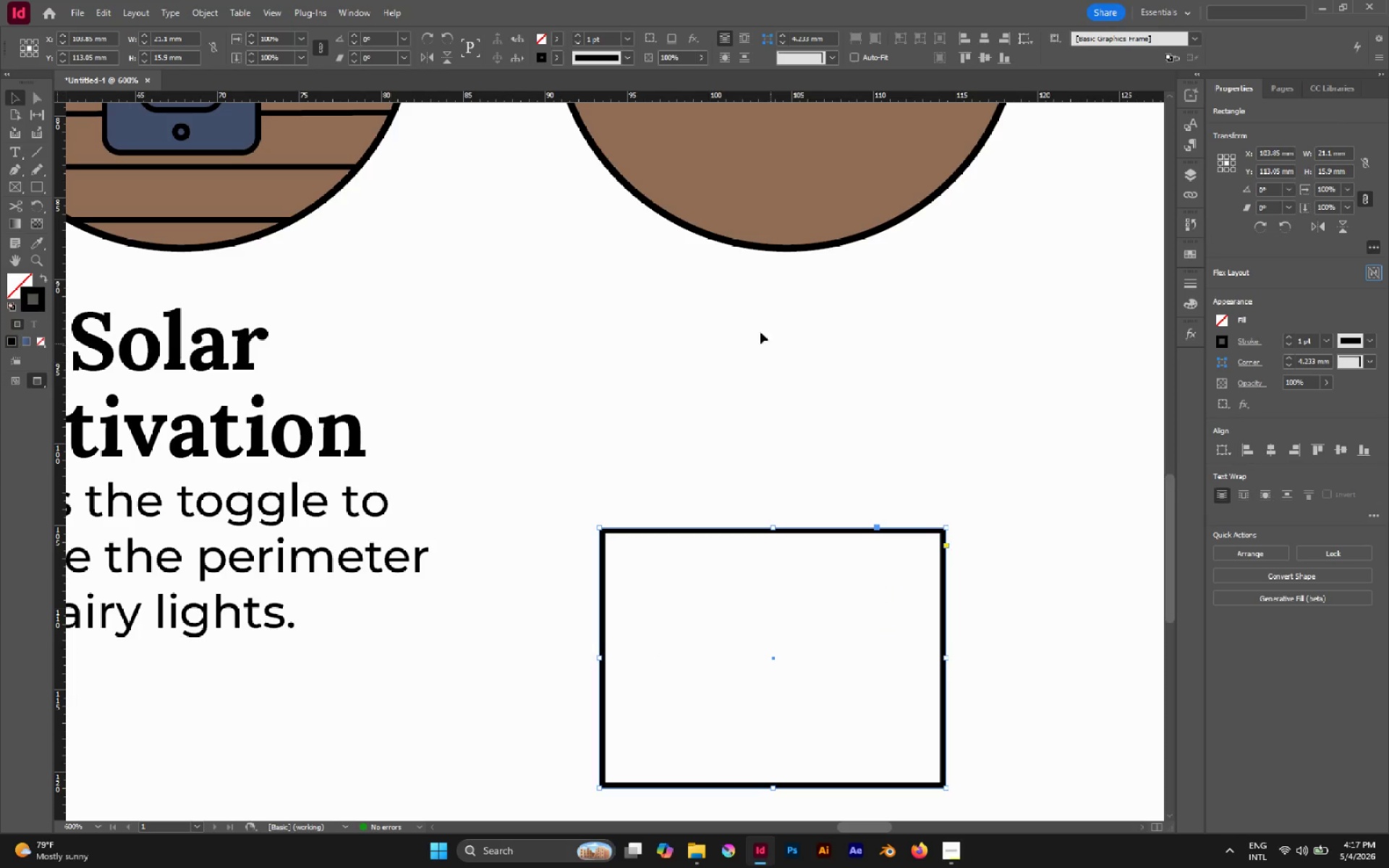 
hold_key(key=AltLeft, duration=2.08)
left_click_drag(start_coordinate=[771, 527], to_coordinate=[776, 567])
 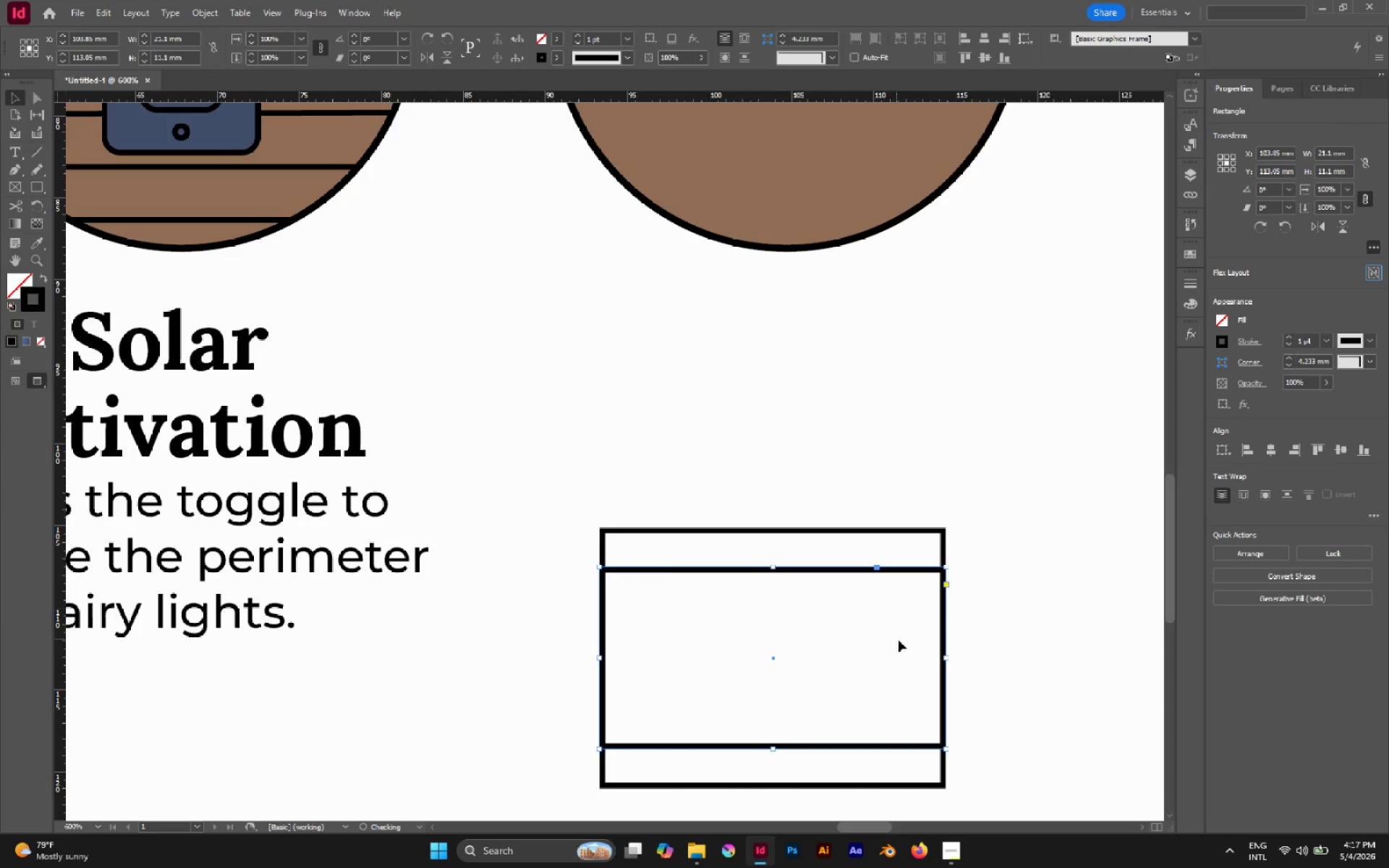 
hold_key(key=AltLeft, duration=2.12)
left_click_drag(start_coordinate=[943, 655], to_coordinate=[893, 647])
 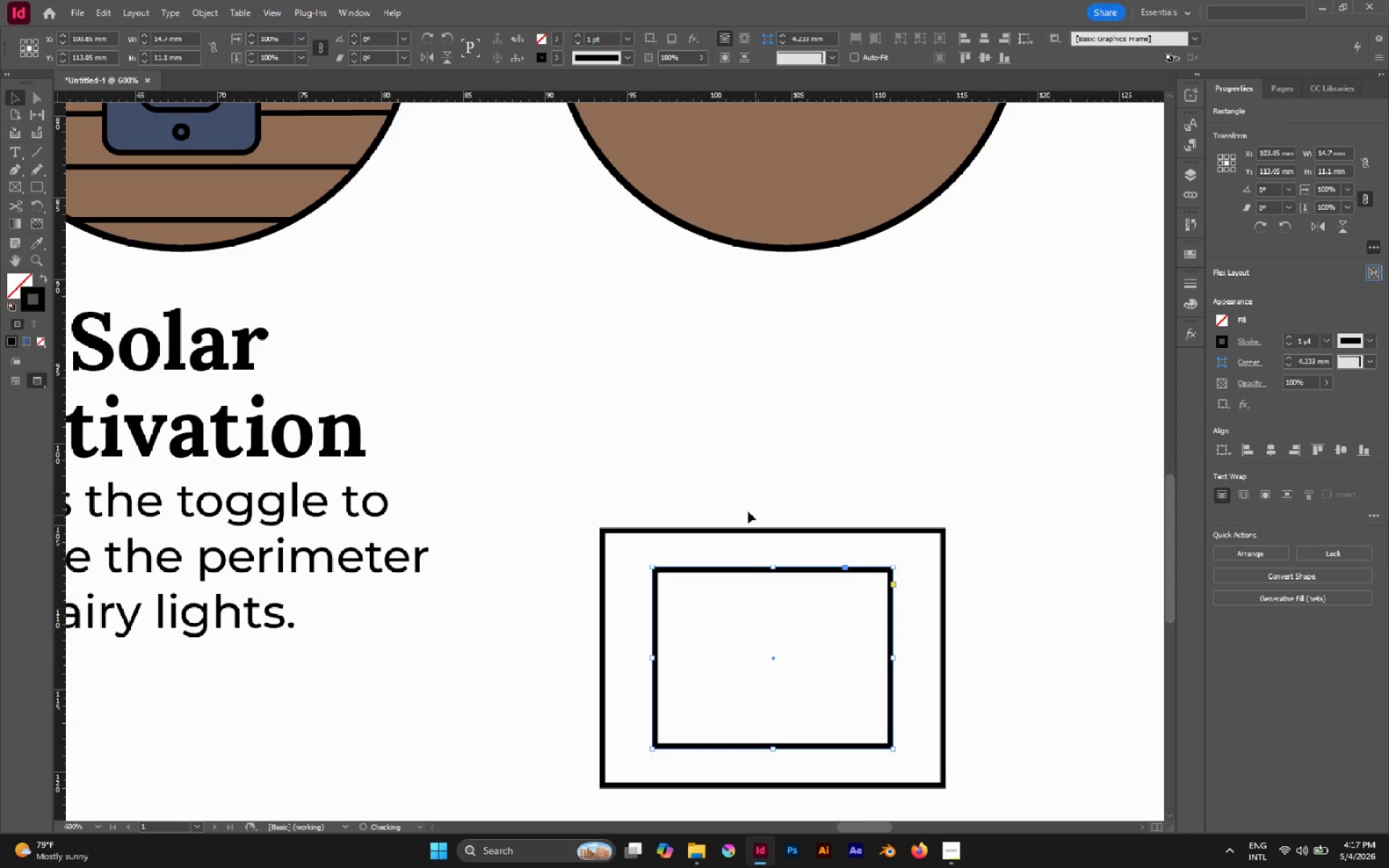 
left_click([739, 498])
 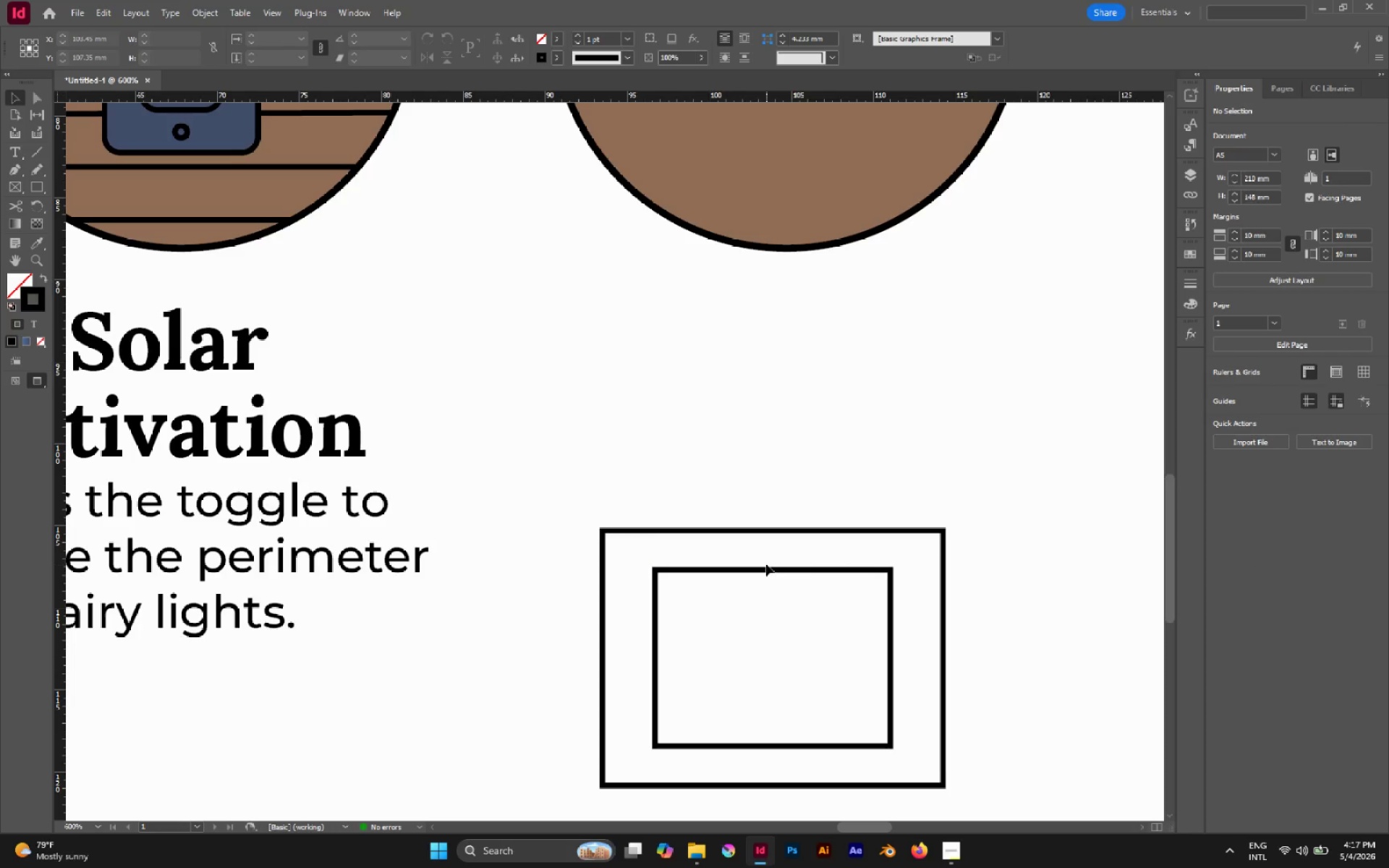 
left_click([767, 566])
 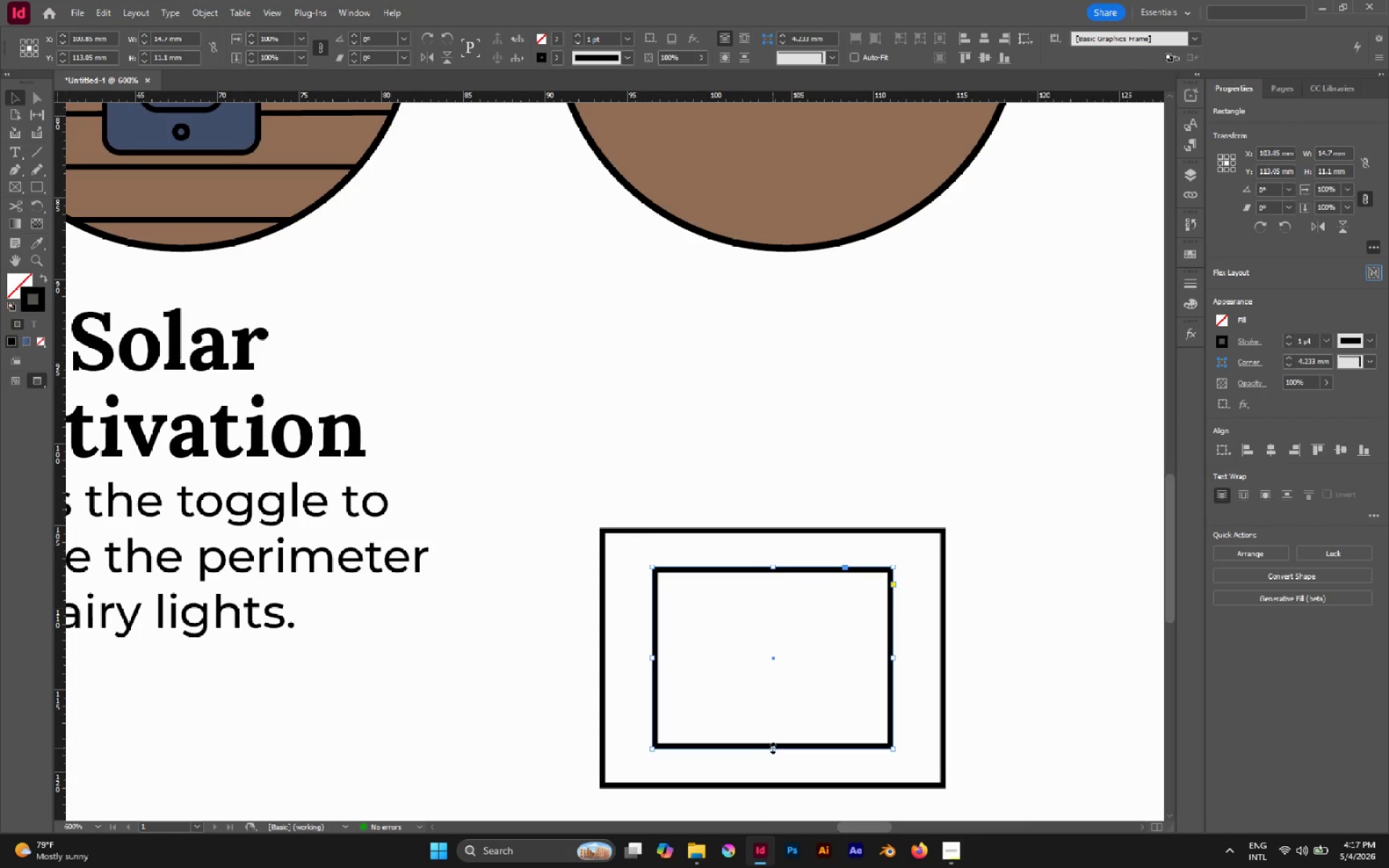 
left_click_drag(start_coordinate=[773, 748], to_coordinate=[776, 671])
 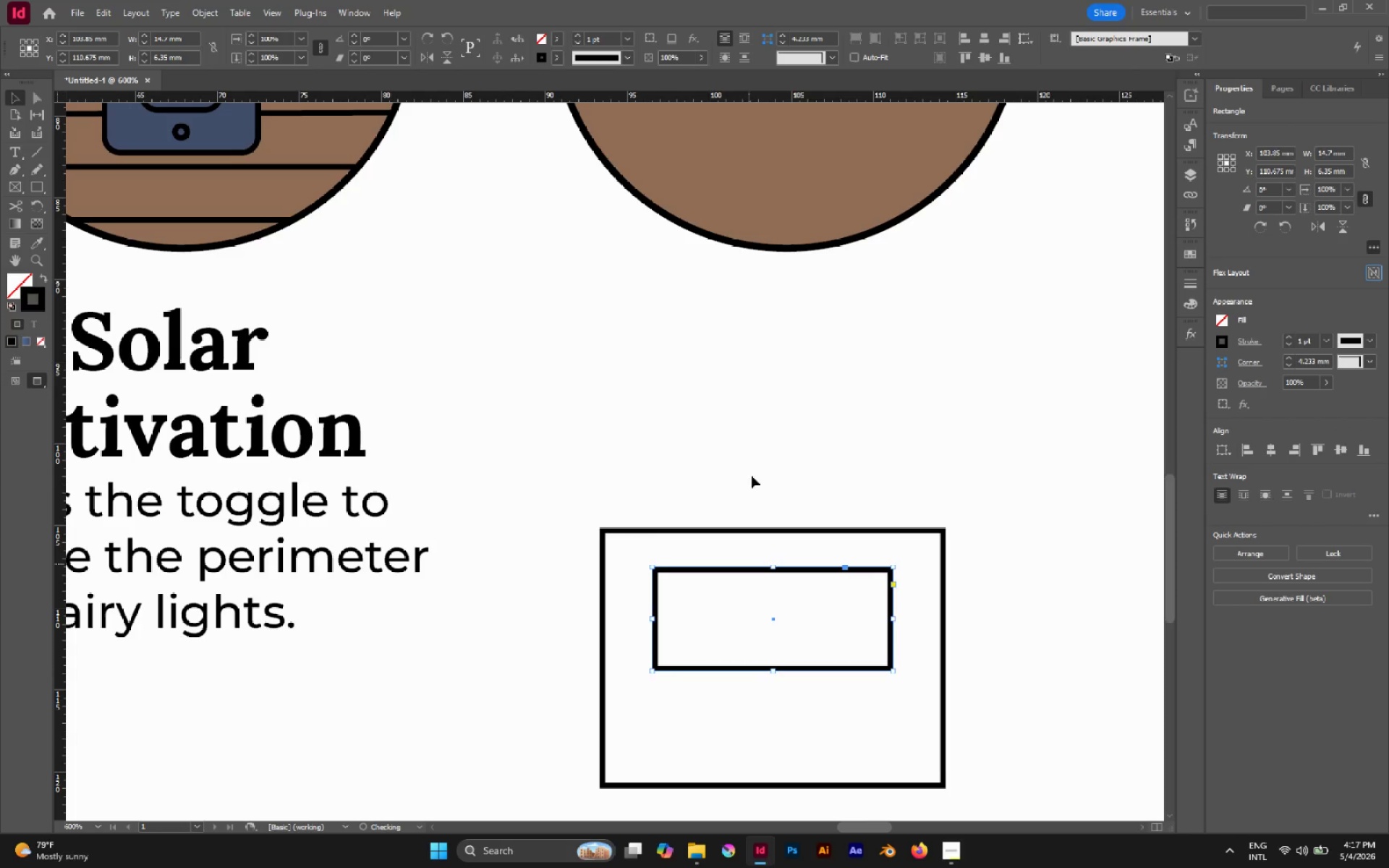 
left_click([752, 461])
 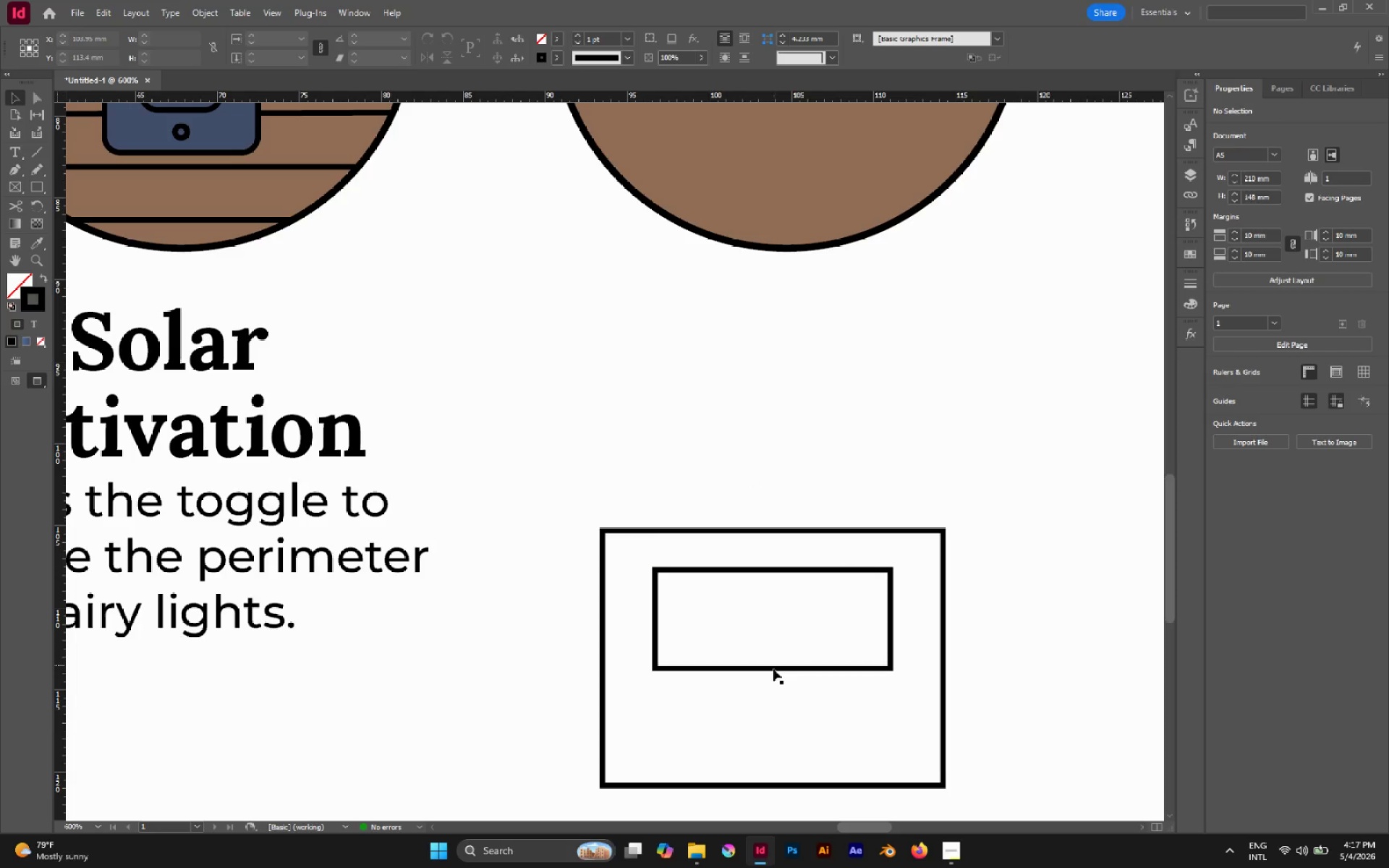 
left_click_drag(start_coordinate=[773, 669], to_coordinate=[781, 783])
 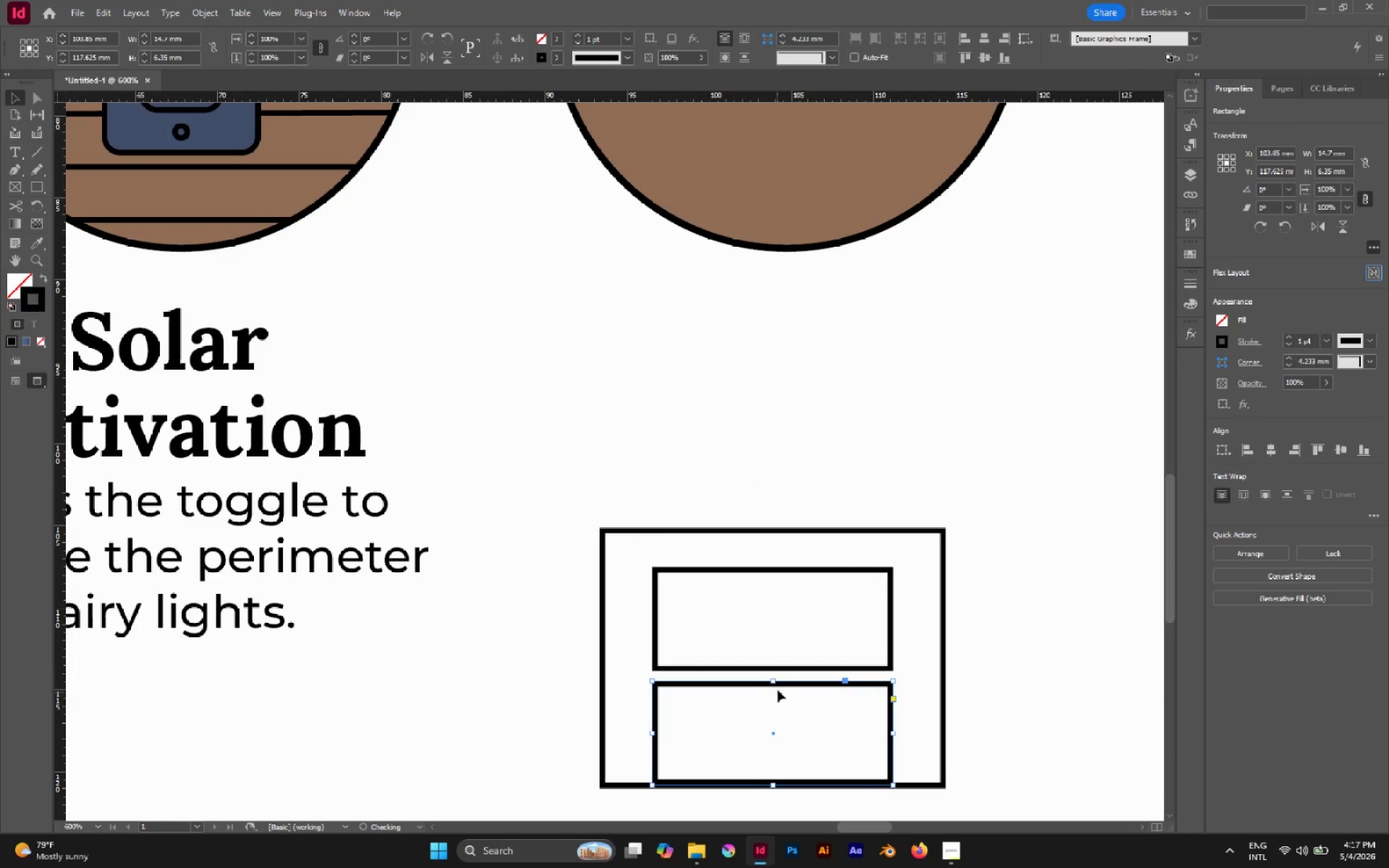 
hold_key(key=AltLeft, duration=1.49)
 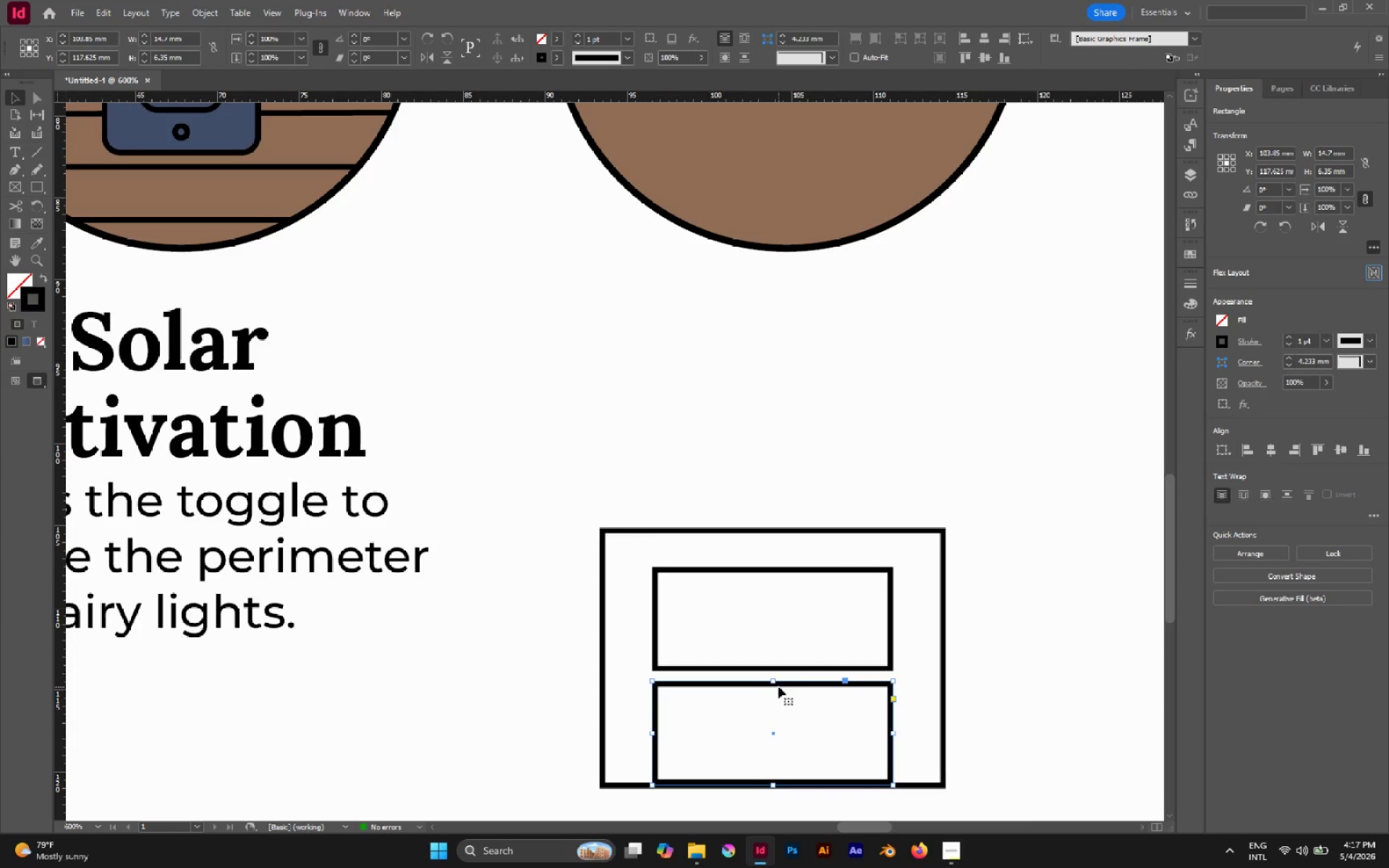 
hold_key(key=ShiftLeft, duration=1.22)
 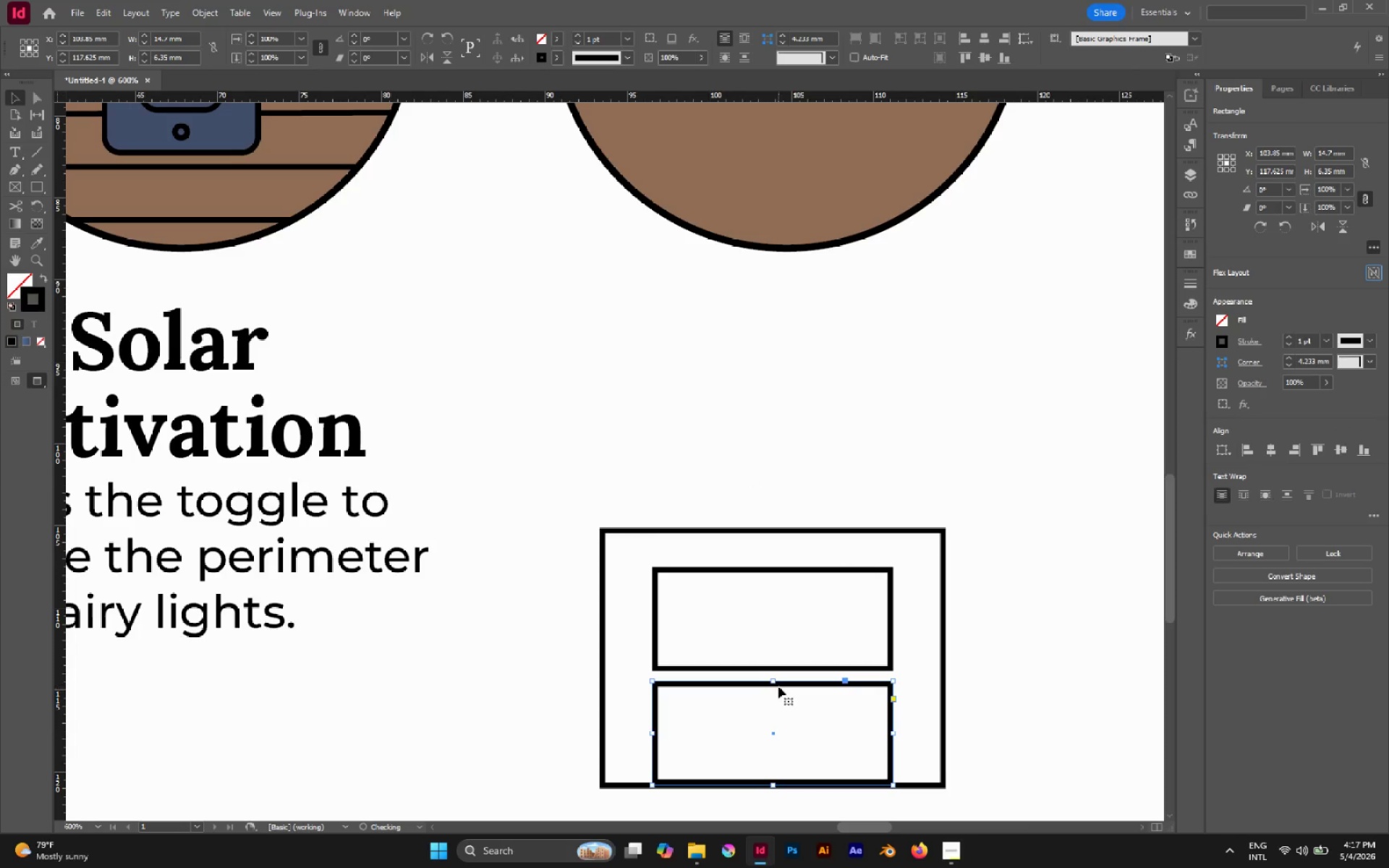 
hold_key(key=AltLeft, duration=2.27)
left_click_drag(start_coordinate=[775, 680], to_coordinate=[774, 715])
 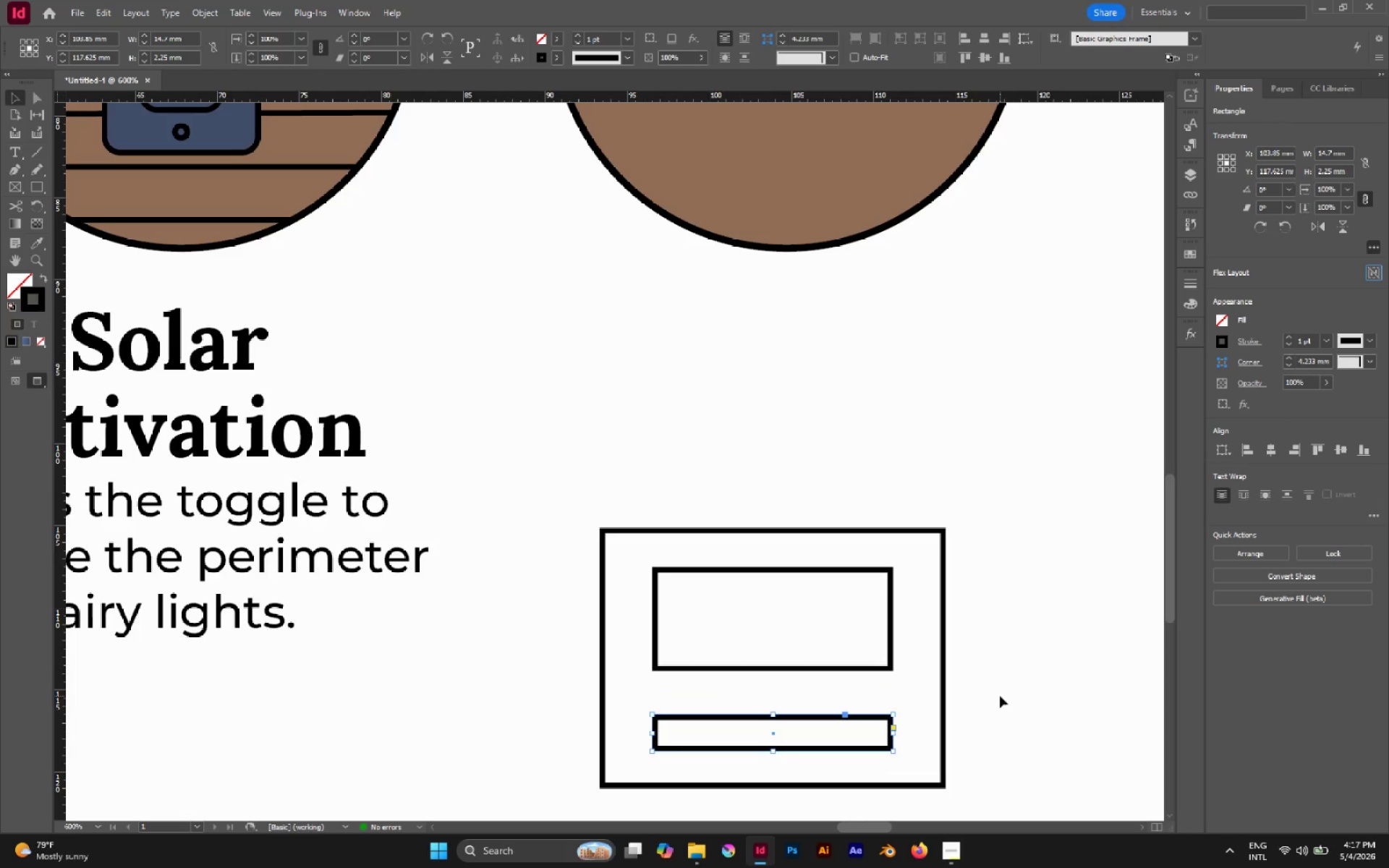 
left_click([1000, 696])
 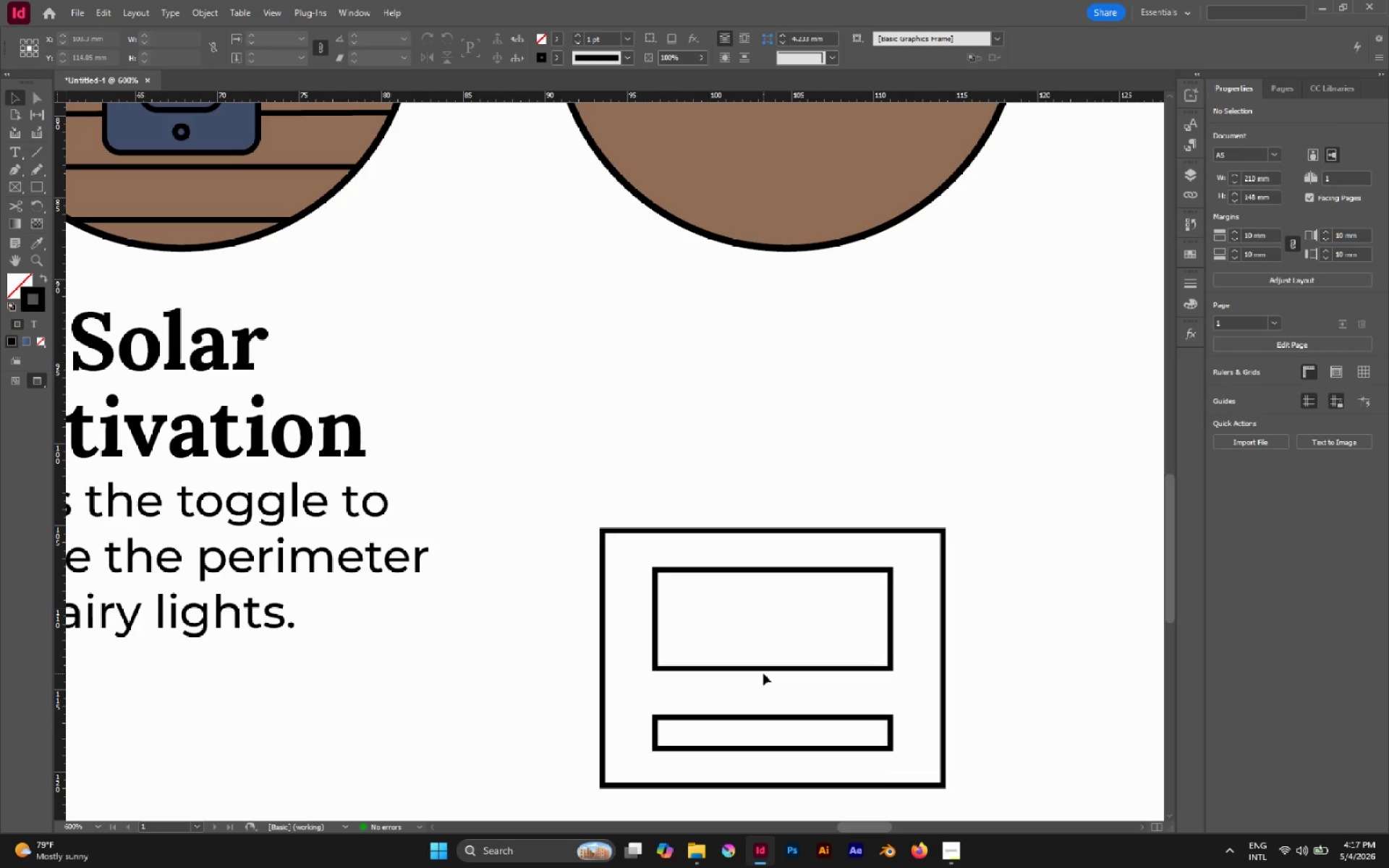 
left_click([763, 669])
 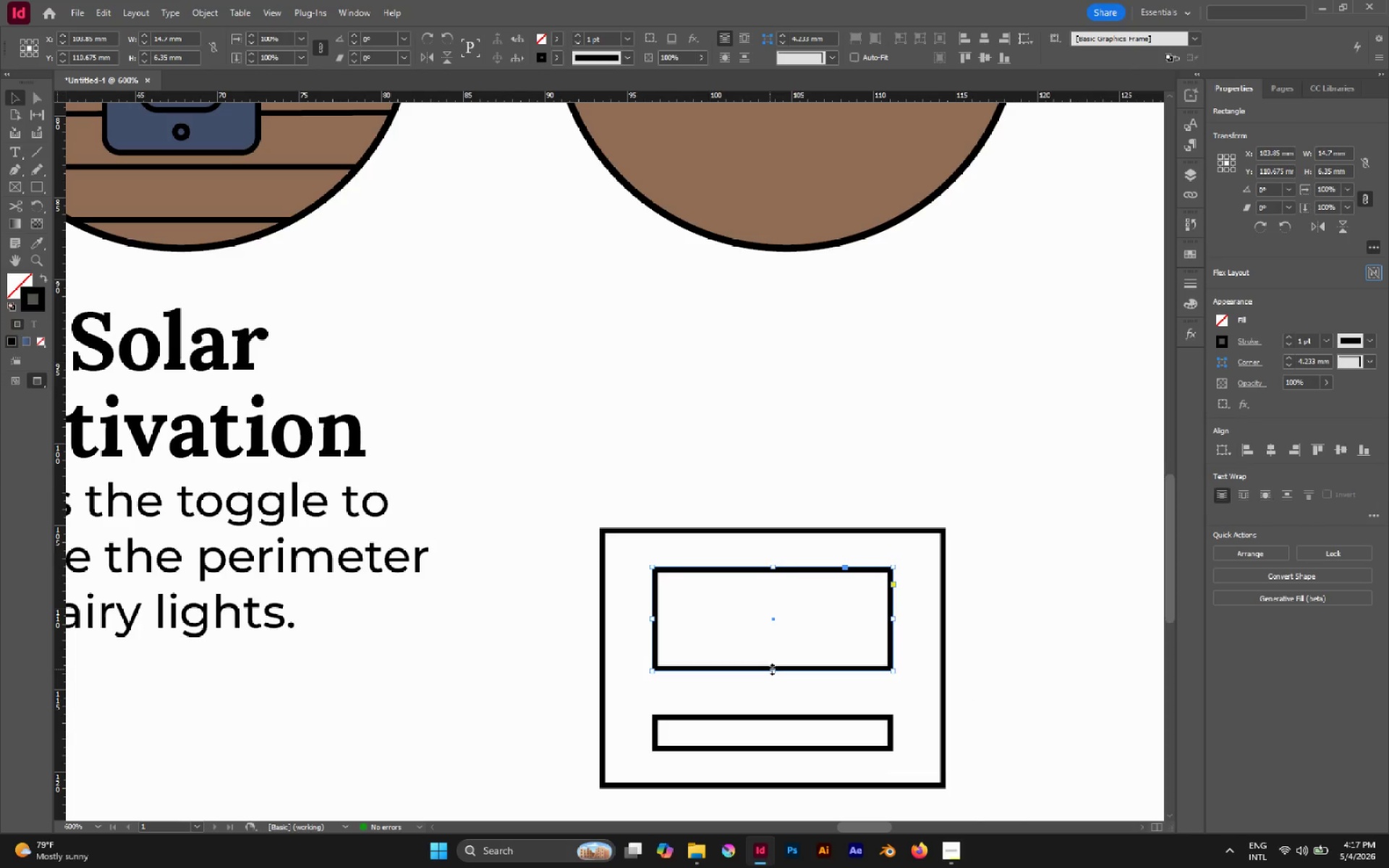 
left_click_drag(start_coordinate=[773, 671], to_coordinate=[776, 699])
 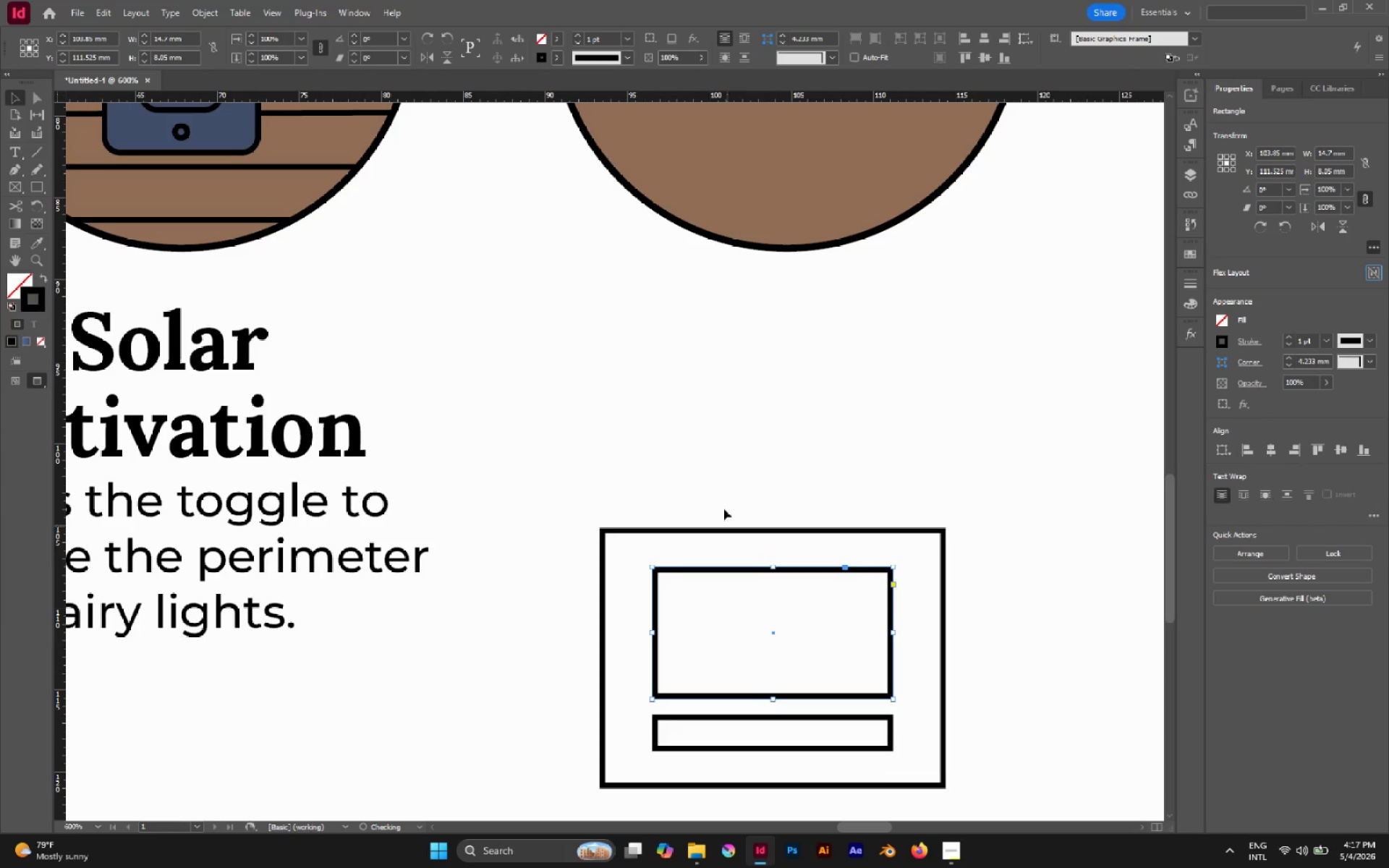 
left_click([715, 479])
 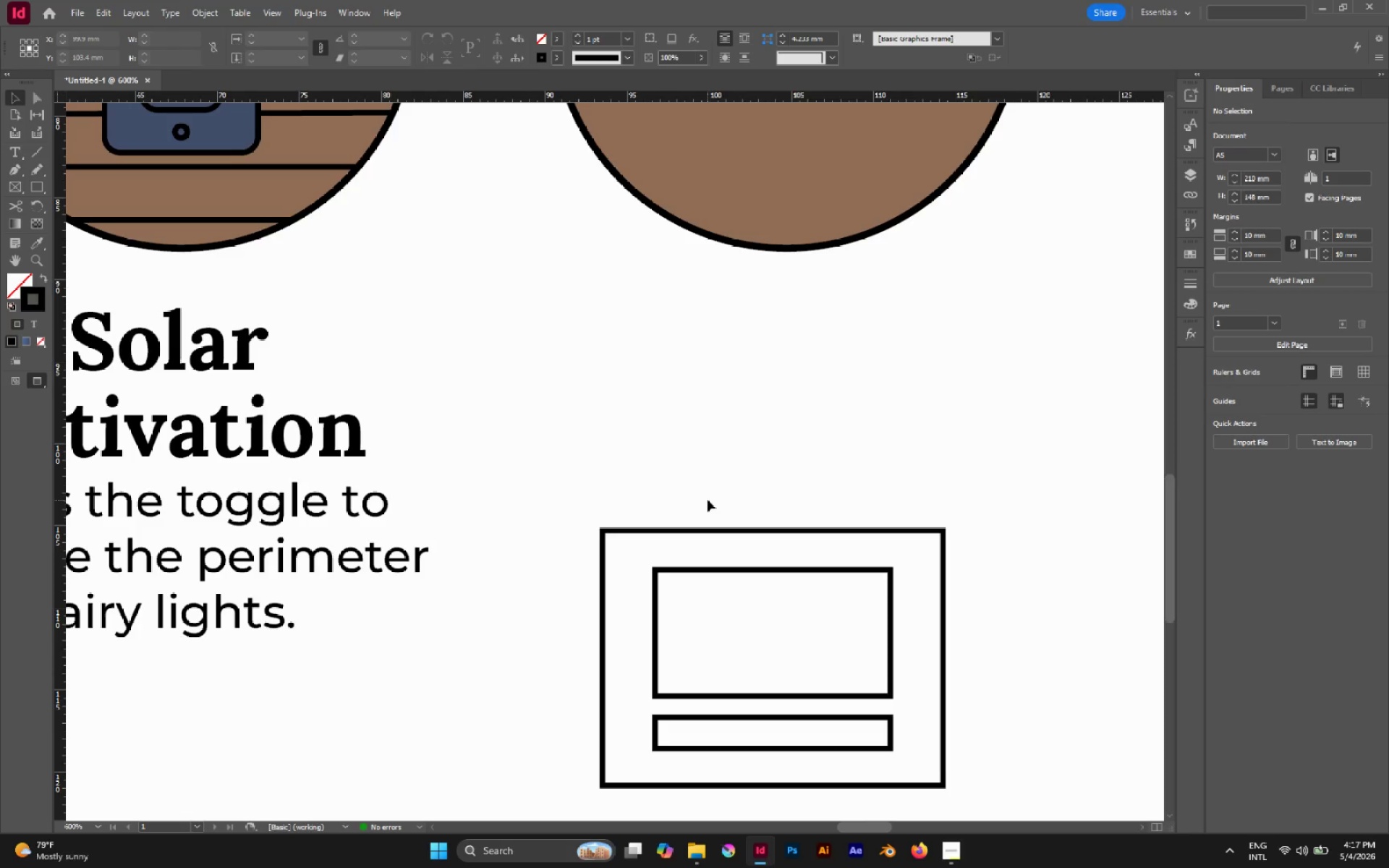 
wait(20.02)
 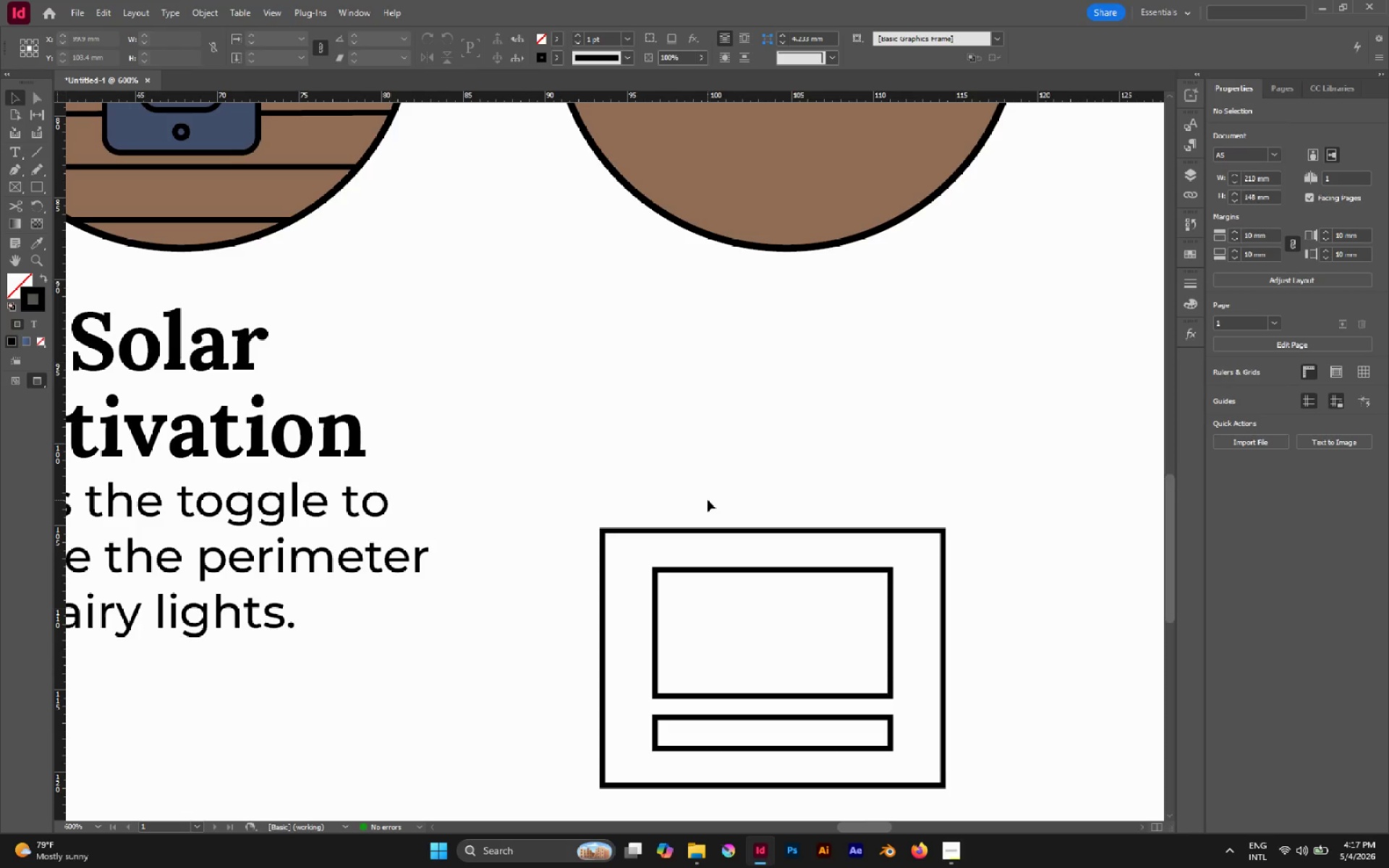 
left_click([782, 571])
 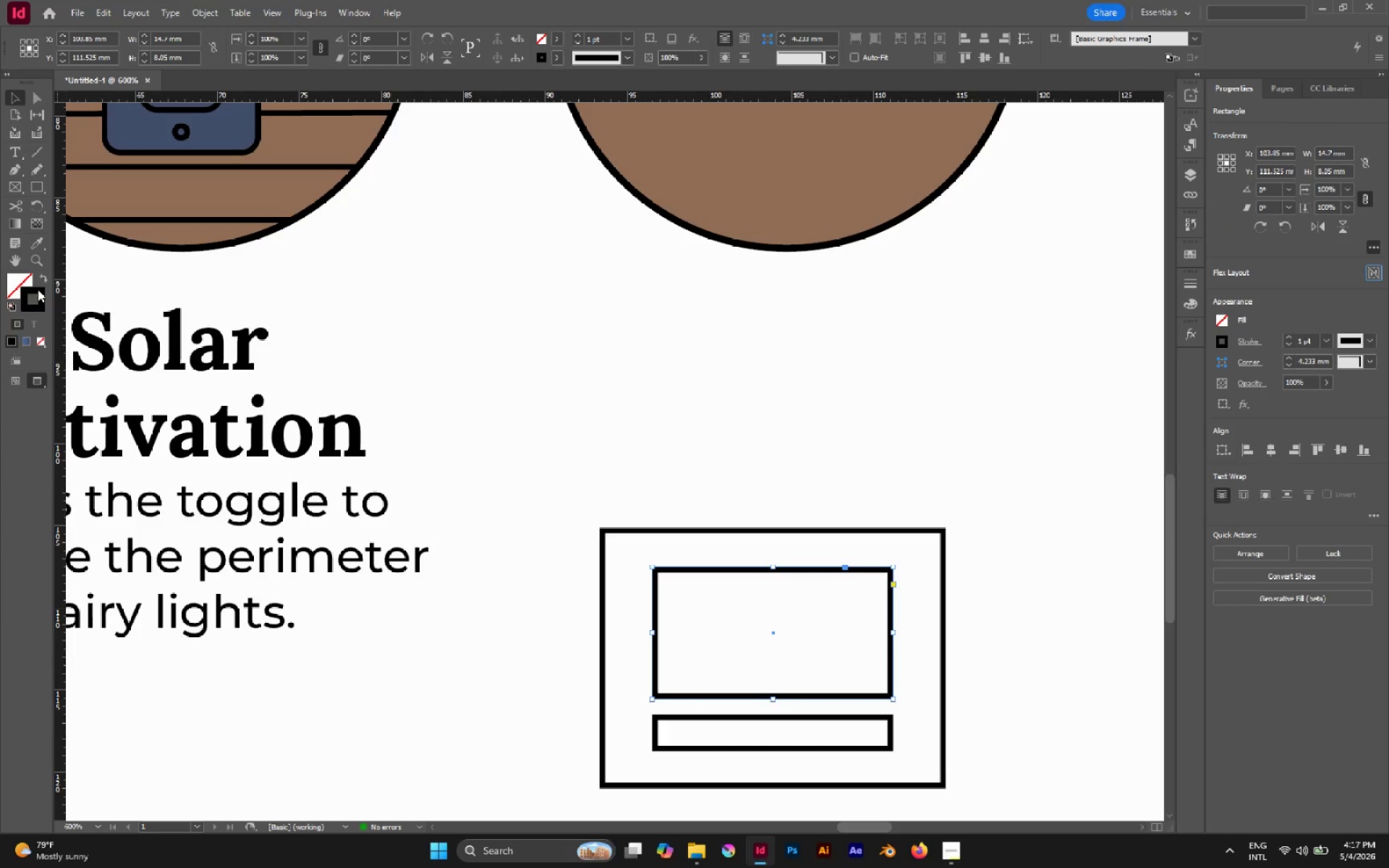 
double_click([24, 278])
 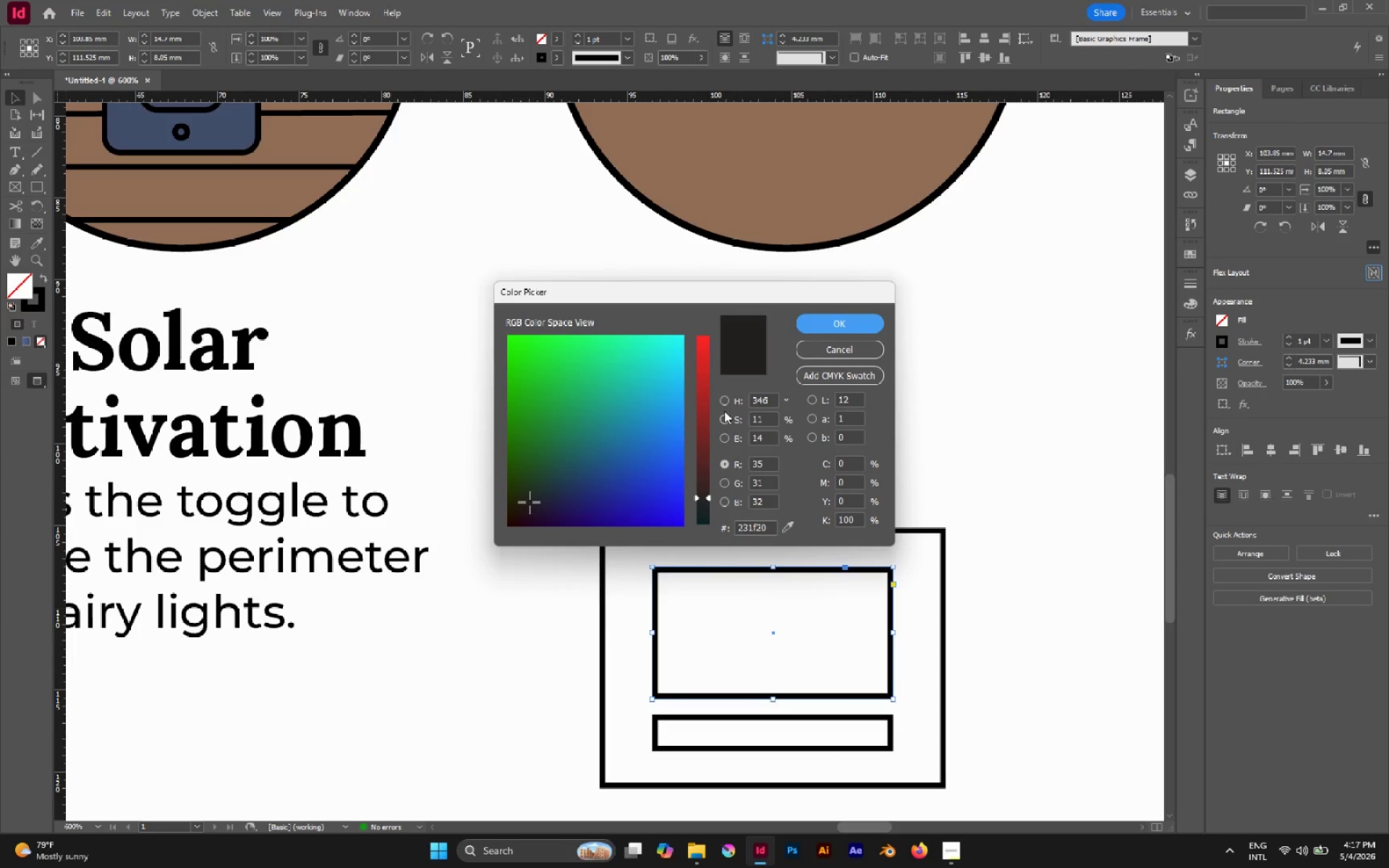 
left_click([723, 401])
 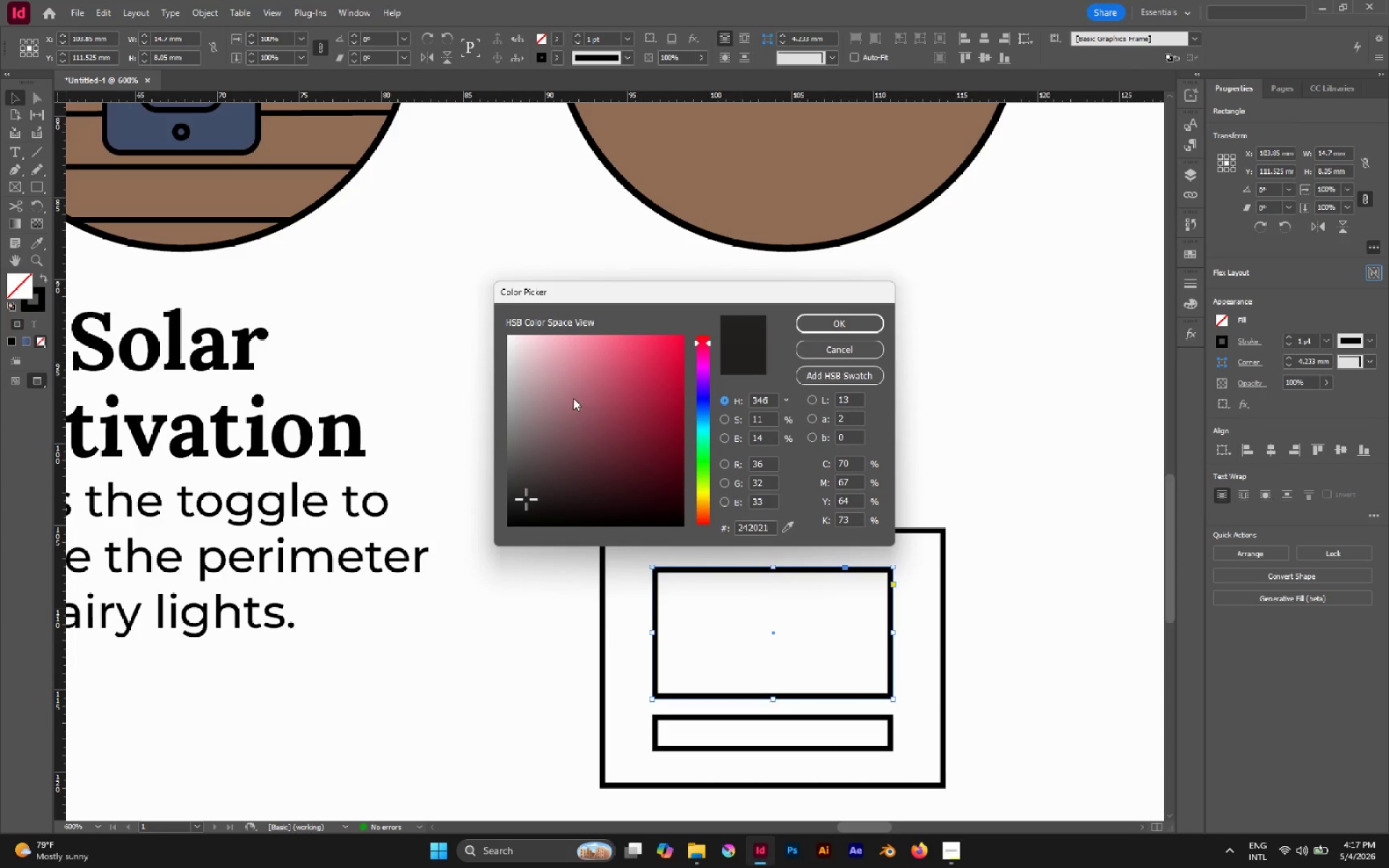 
left_click_drag(start_coordinate=[570, 392], to_coordinate=[556, 360])
 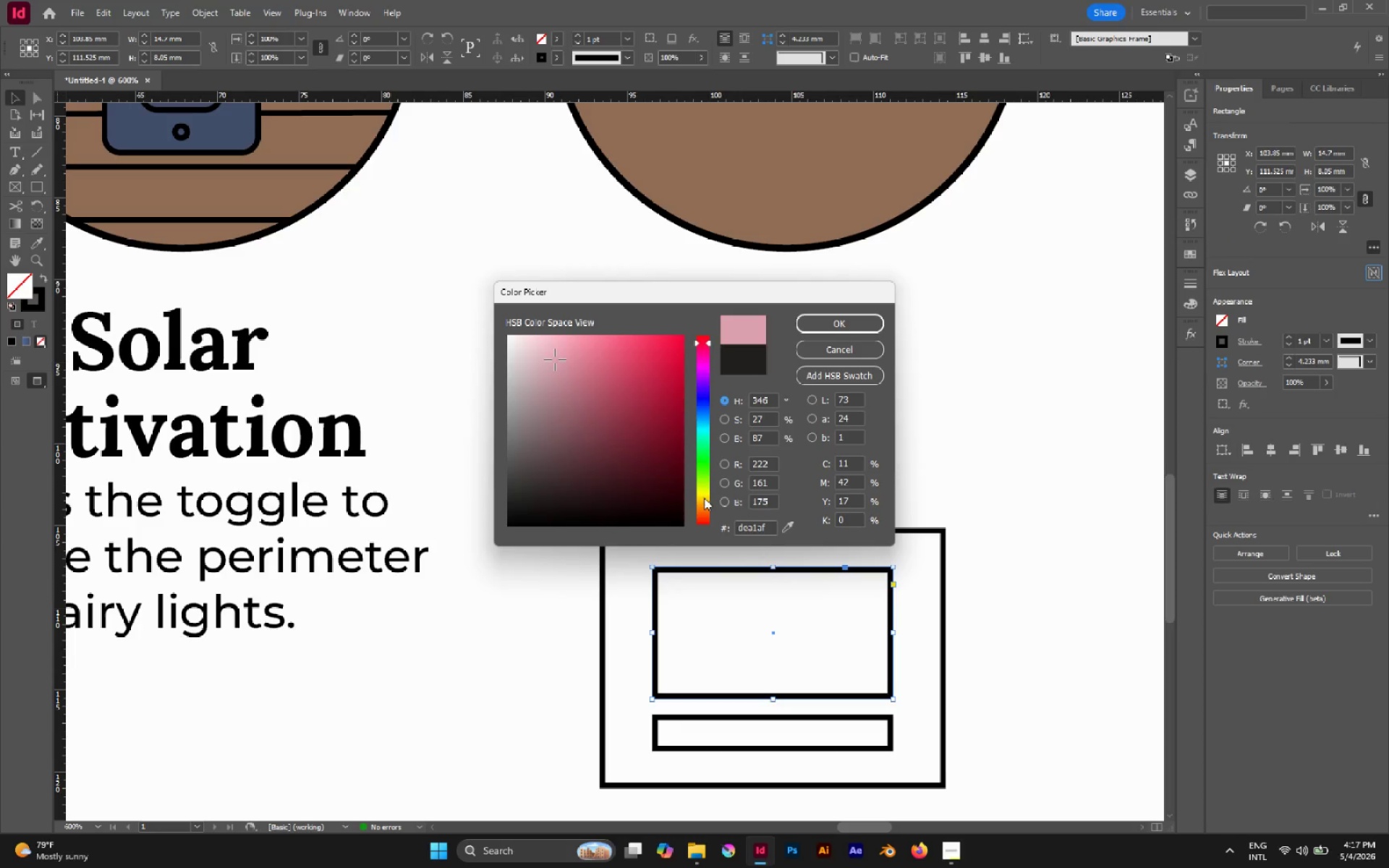 
left_click([700, 495])
 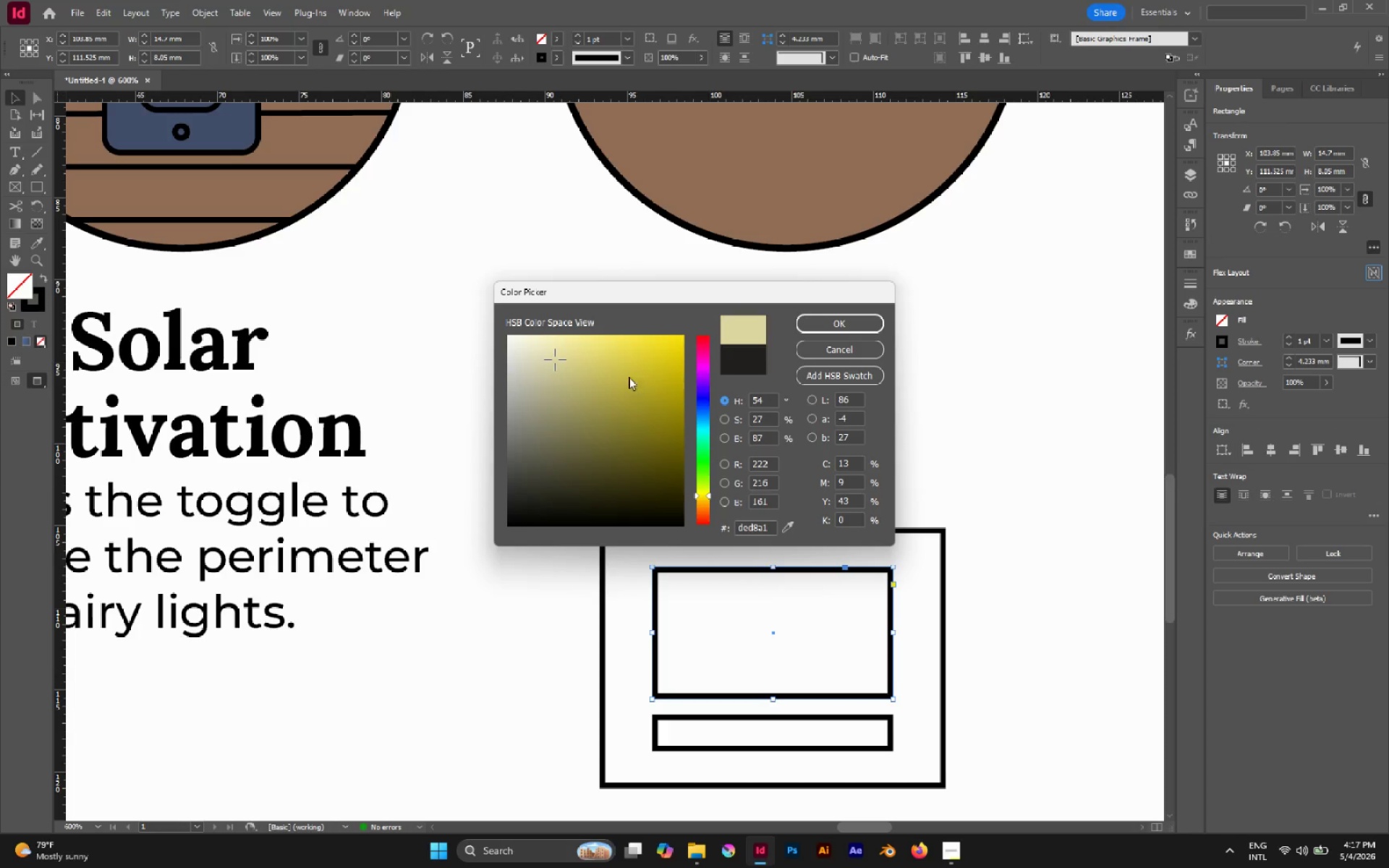 
left_click_drag(start_coordinate=[618, 362], to_coordinate=[630, 383])
 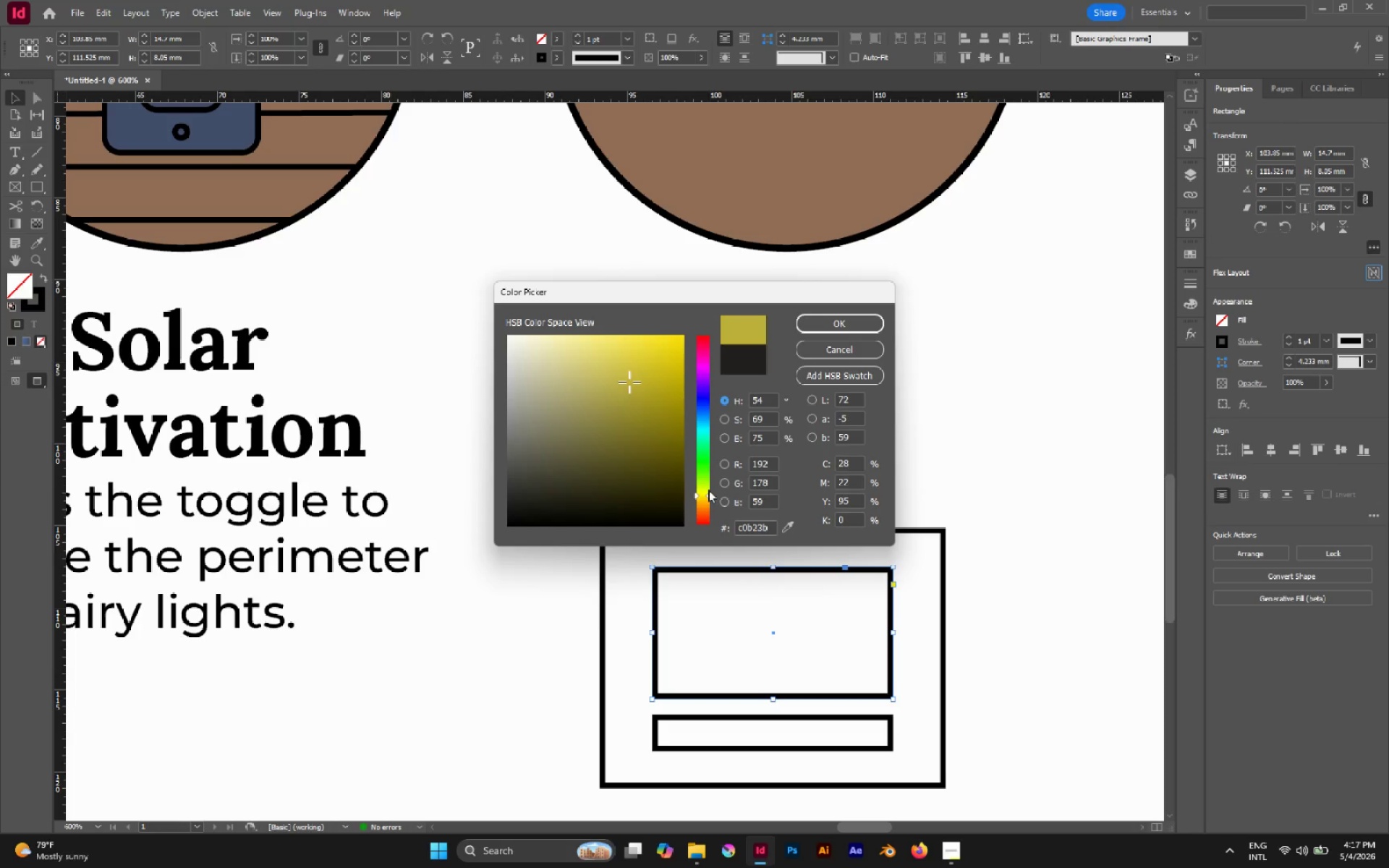 
left_click_drag(start_coordinate=[708, 492], to_coordinate=[708, 510])
 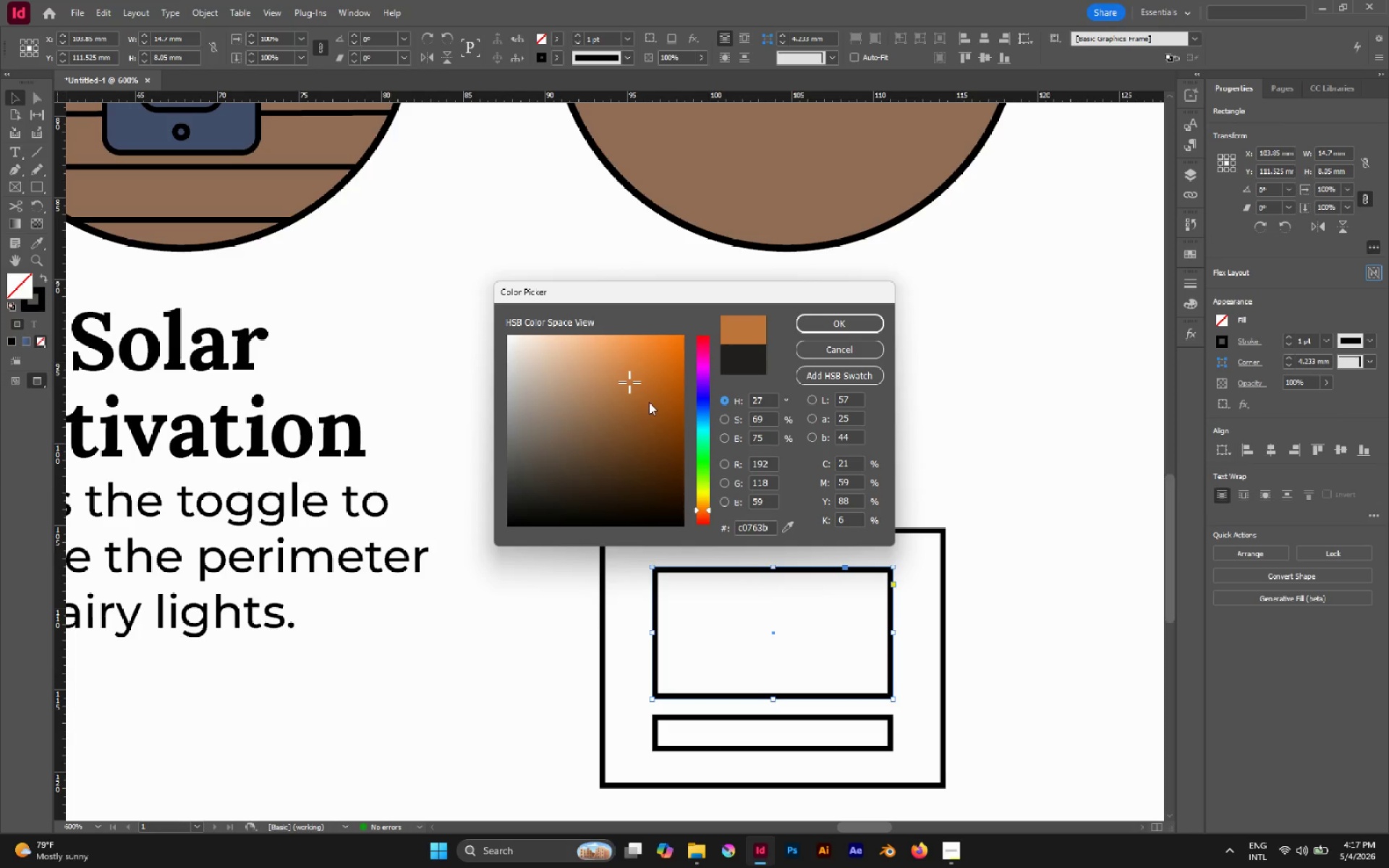 
left_click_drag(start_coordinate=[630, 380], to_coordinate=[621, 369])
 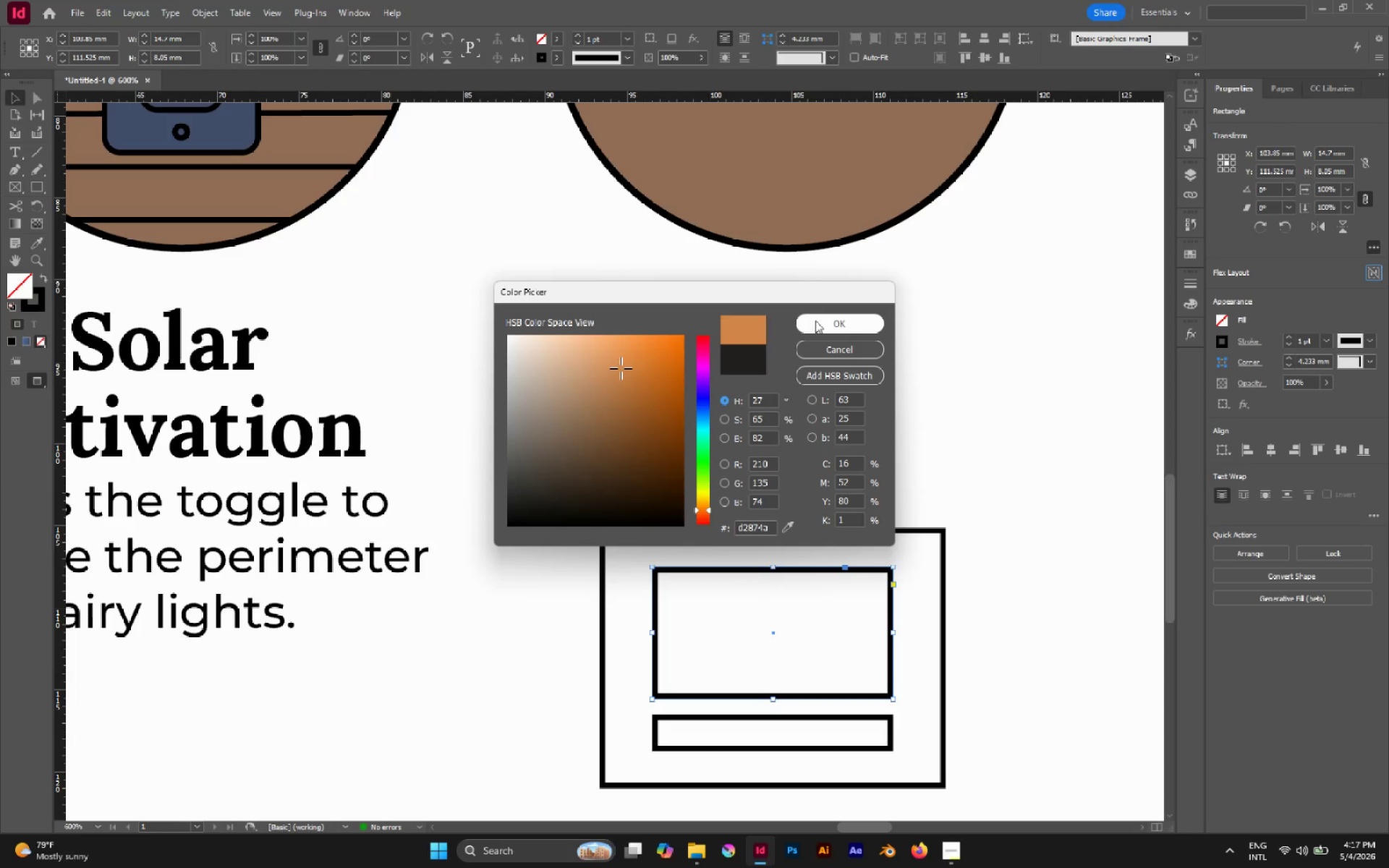 
left_click([815, 320])
 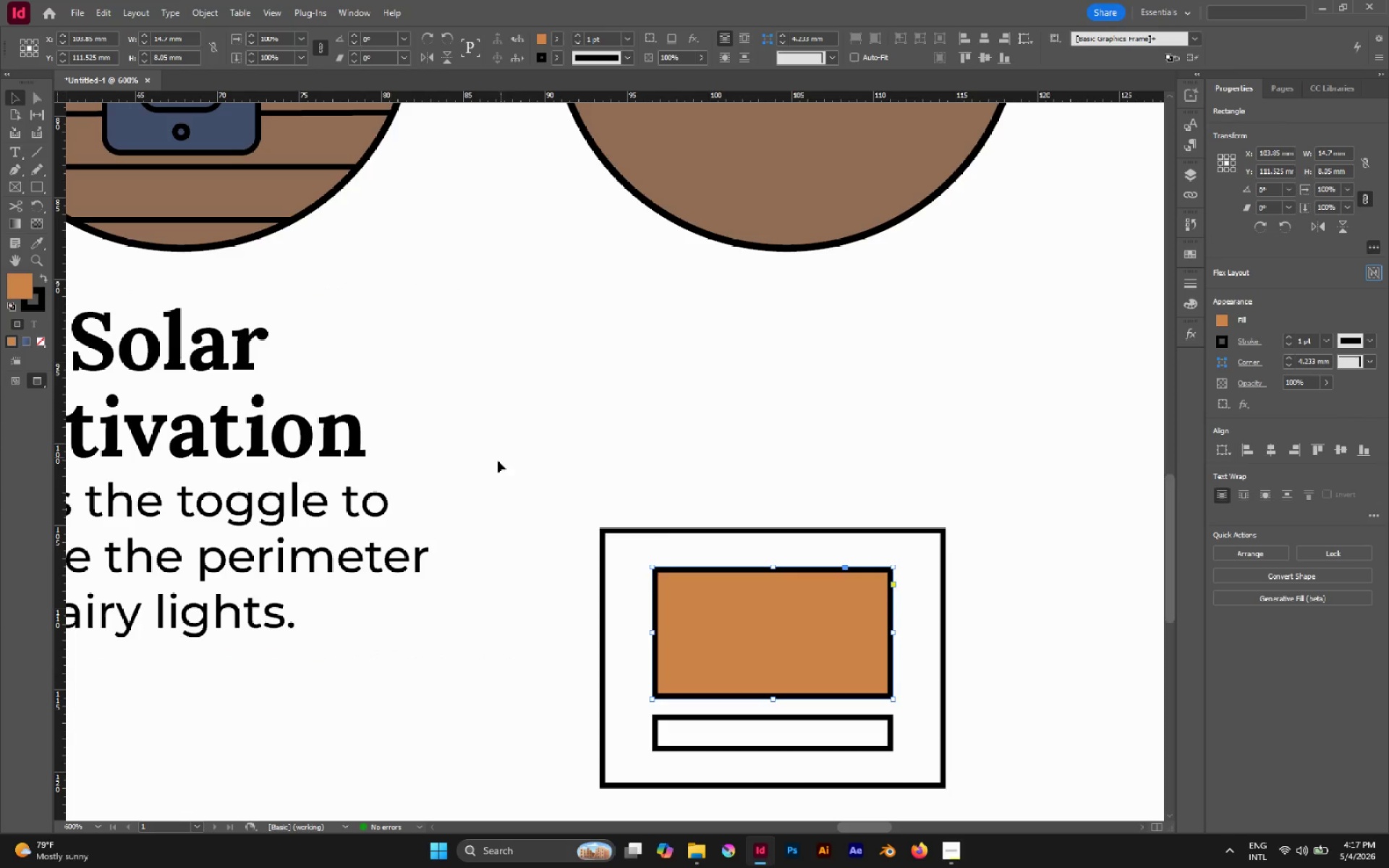 
left_click([498, 472])
 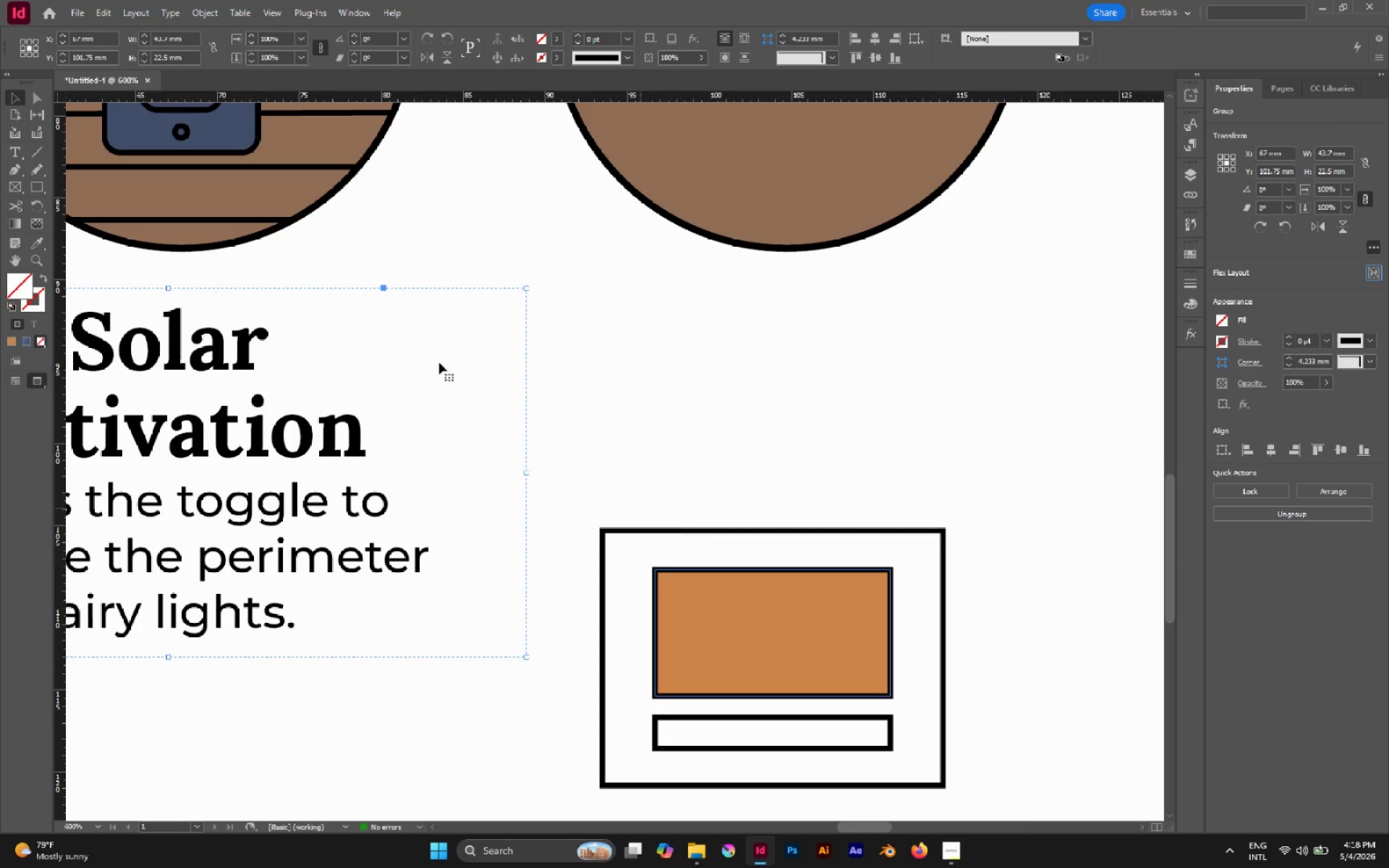 
wait(5.78)
 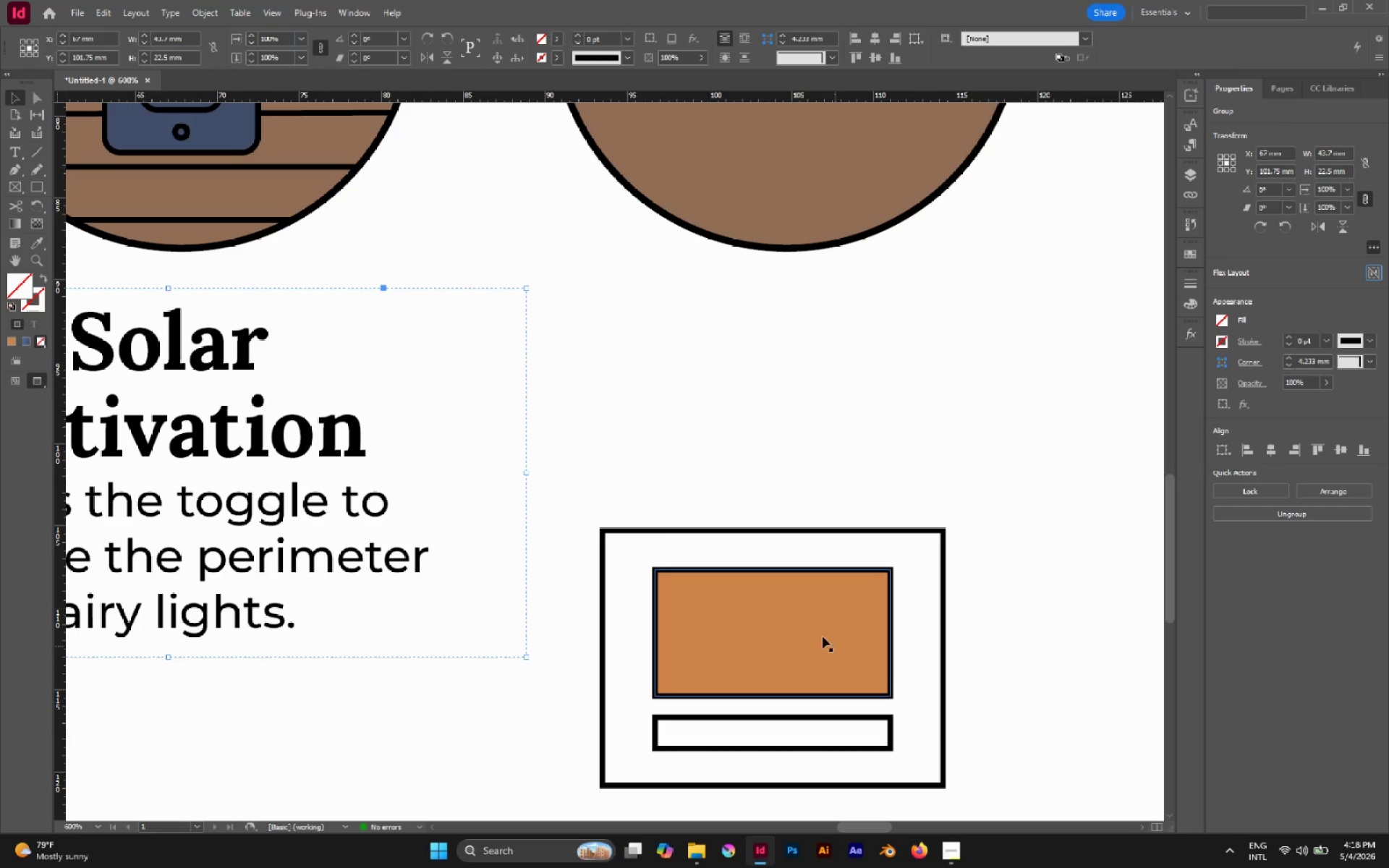 
left_click([35, 188])
 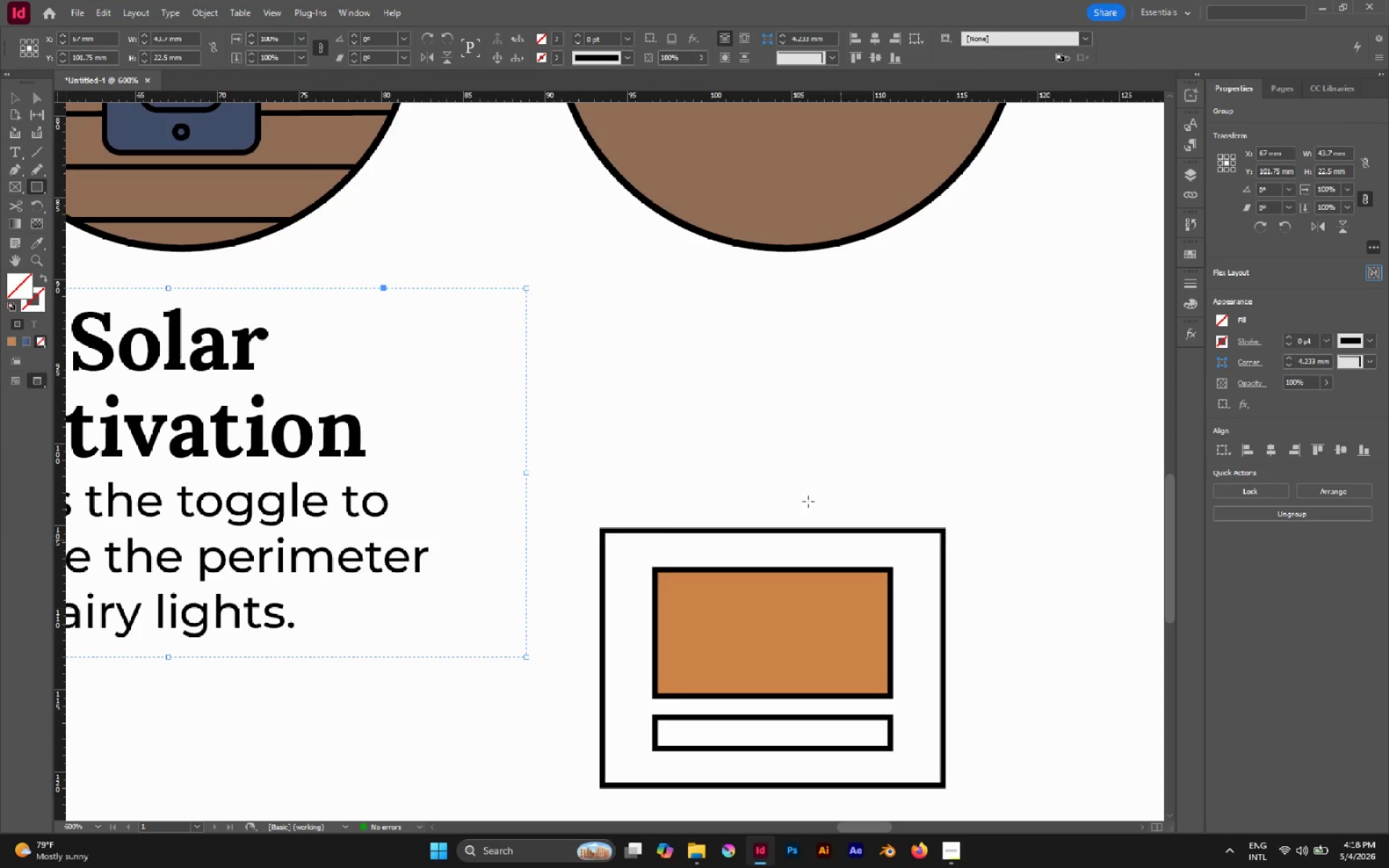 
left_click_drag(start_coordinate=[749, 420], to_coordinate=[938, 454])
 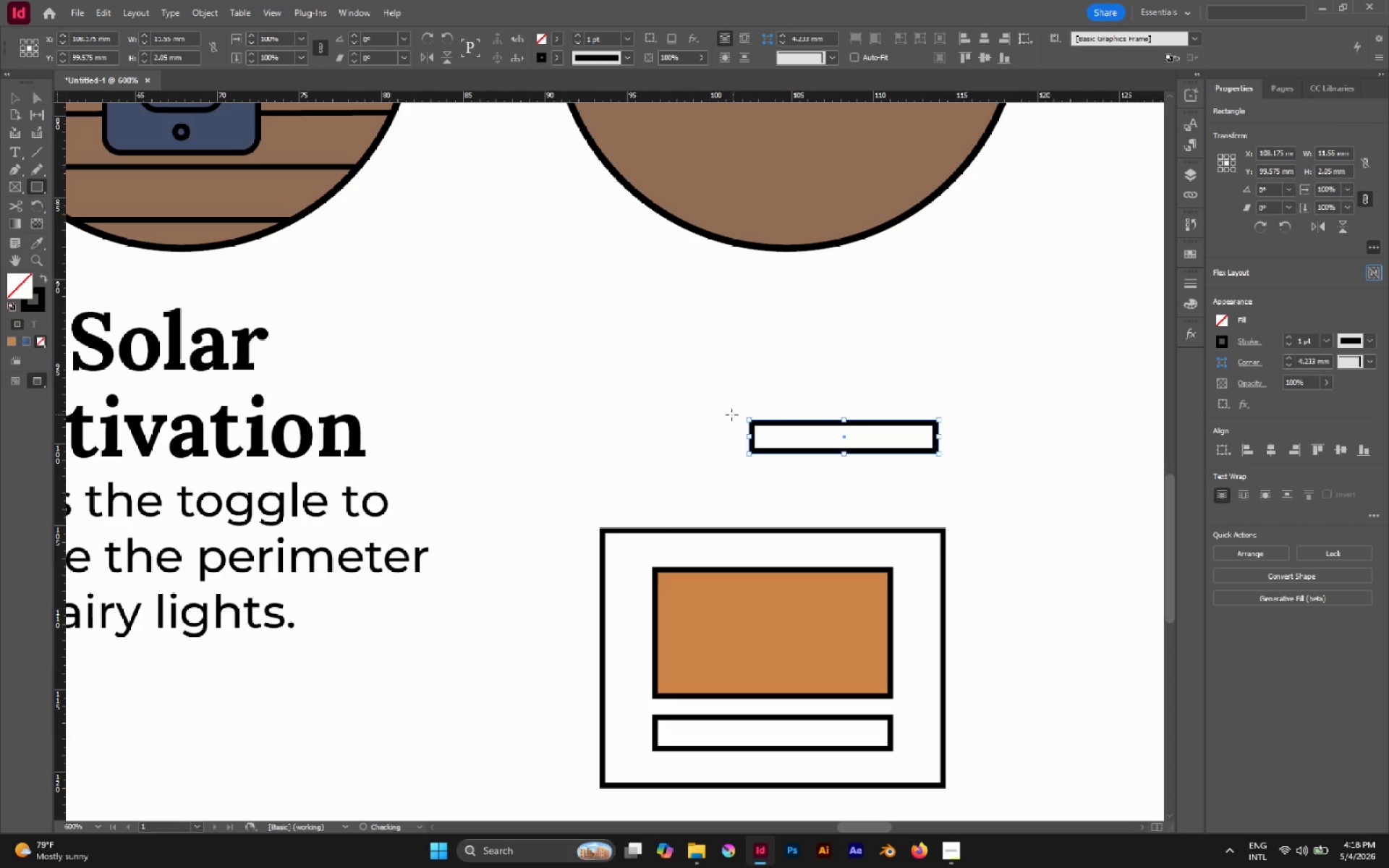 
hold_key(key=AltLeft, duration=0.95)
scroll: coordinate [753, 435], scroll_direction: up, amount: 7.0
 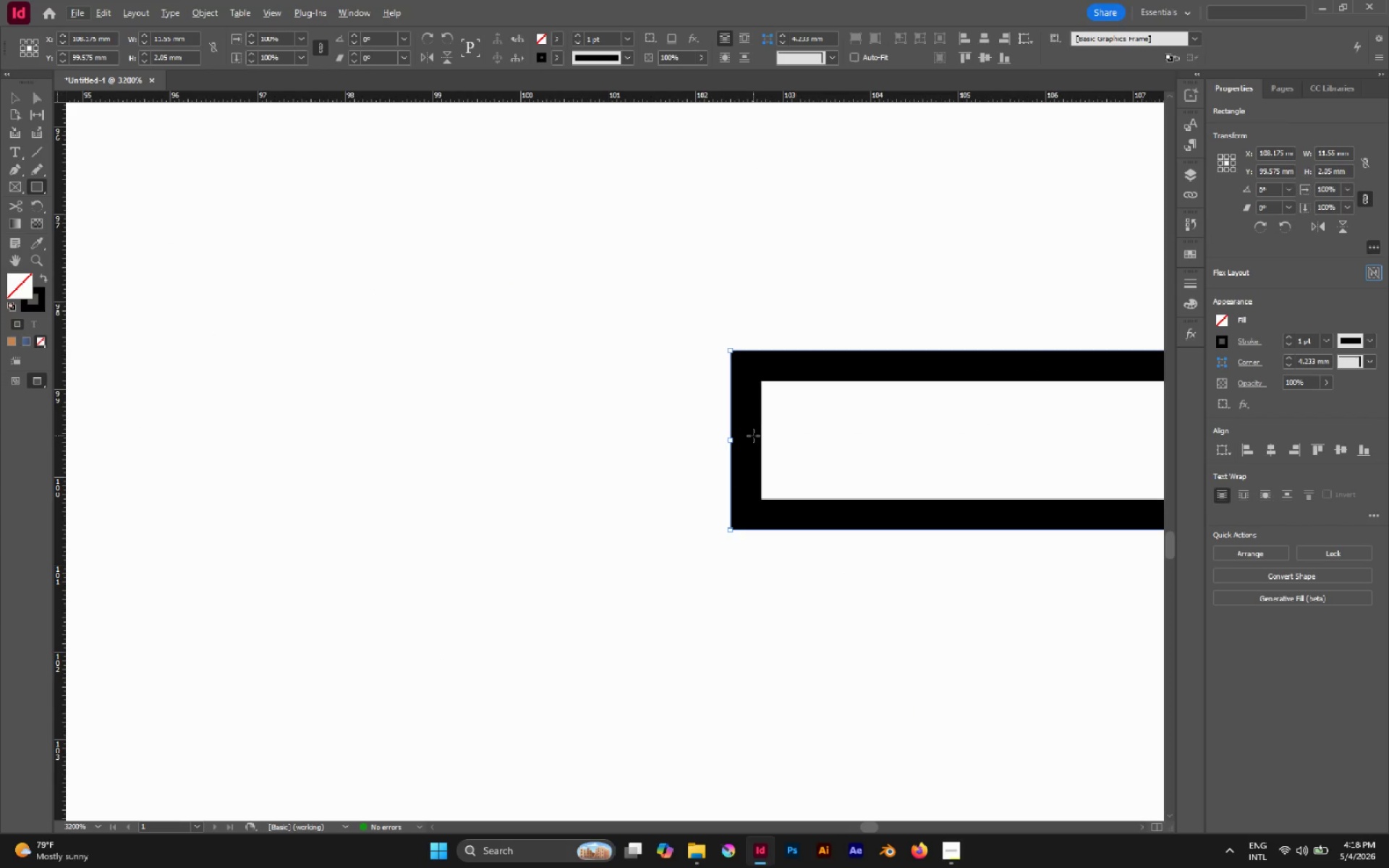 
key(Shift+X)
 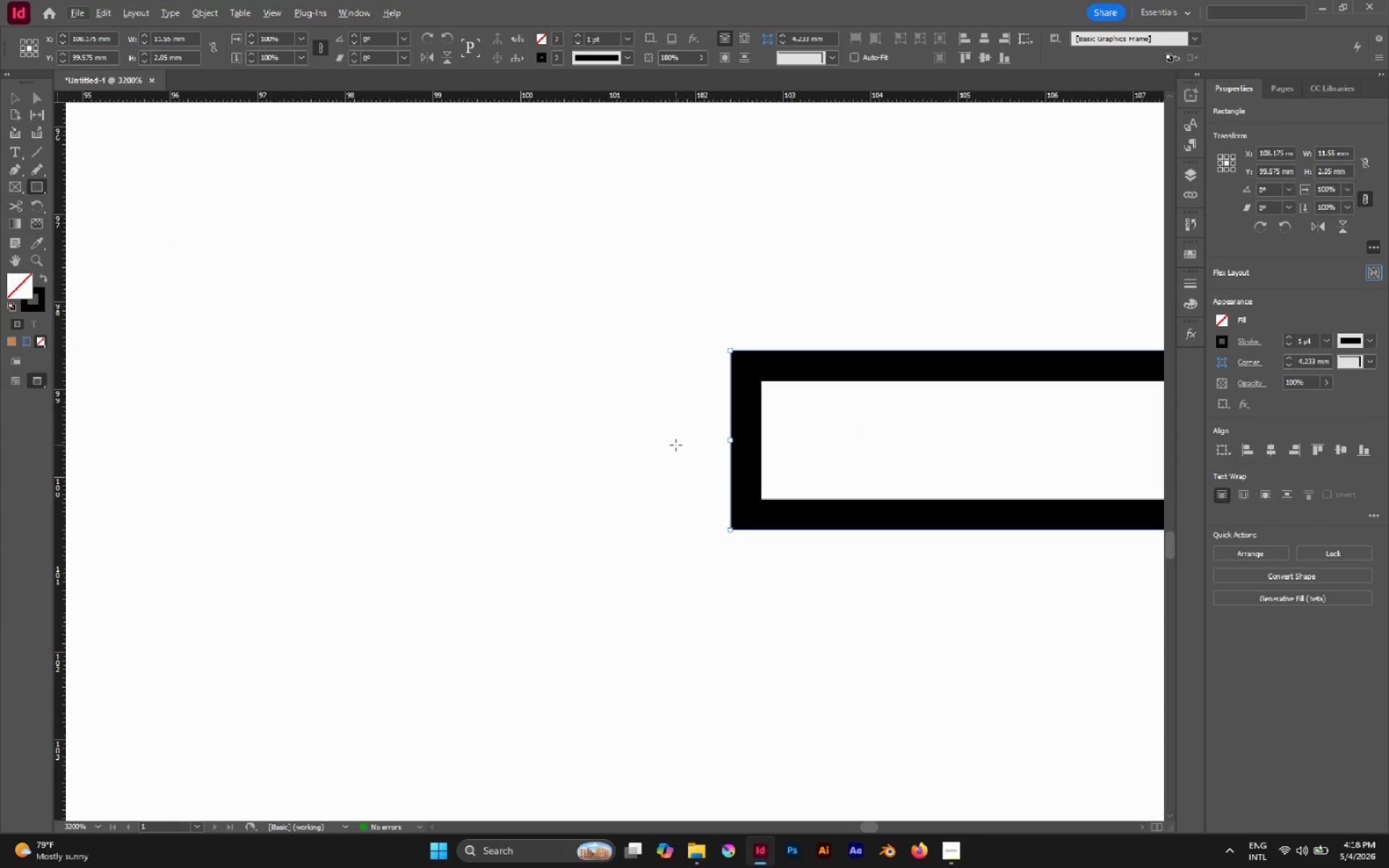 
key(V)
 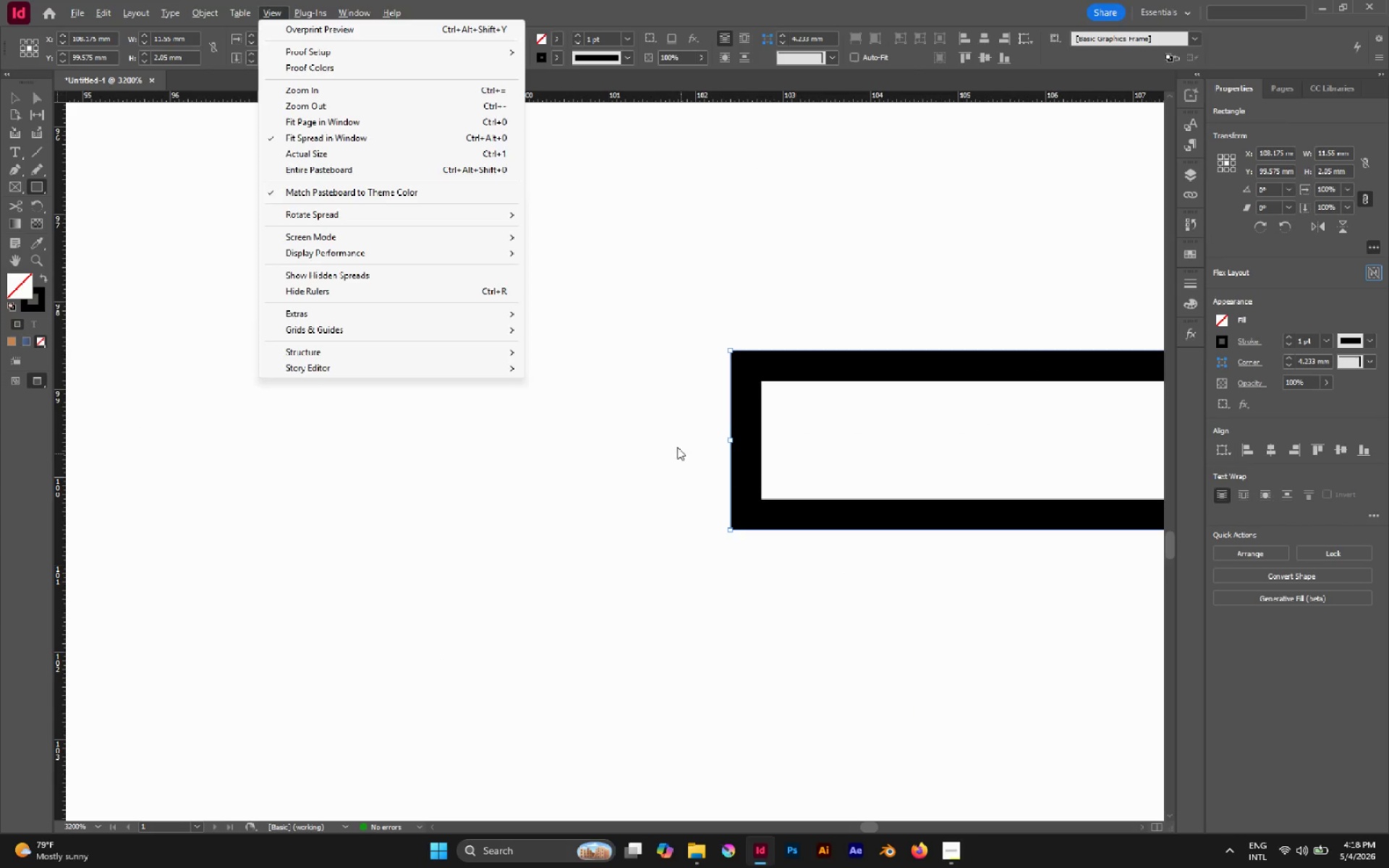 
left_click([672, 442])
 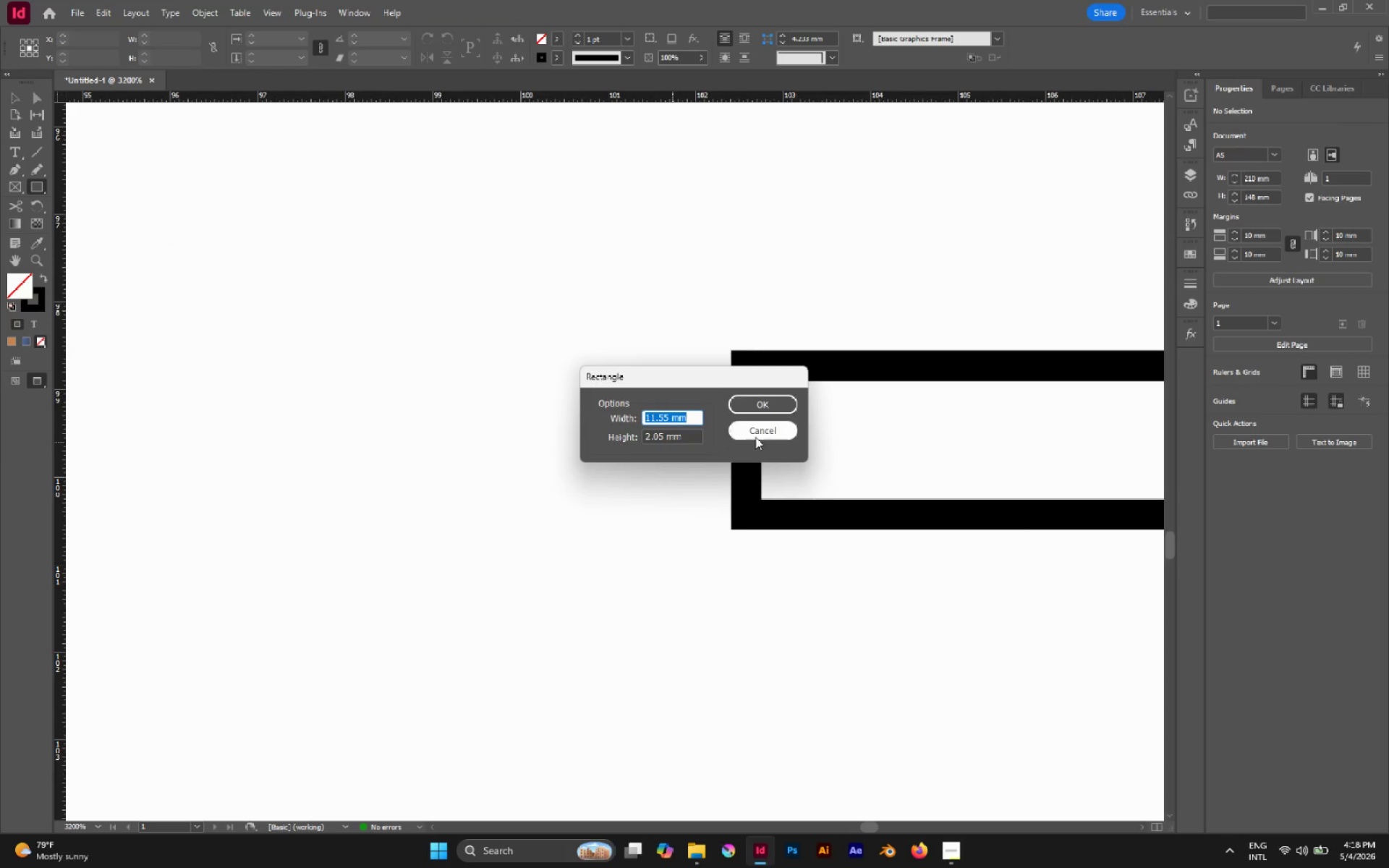 
left_click([758, 425])
 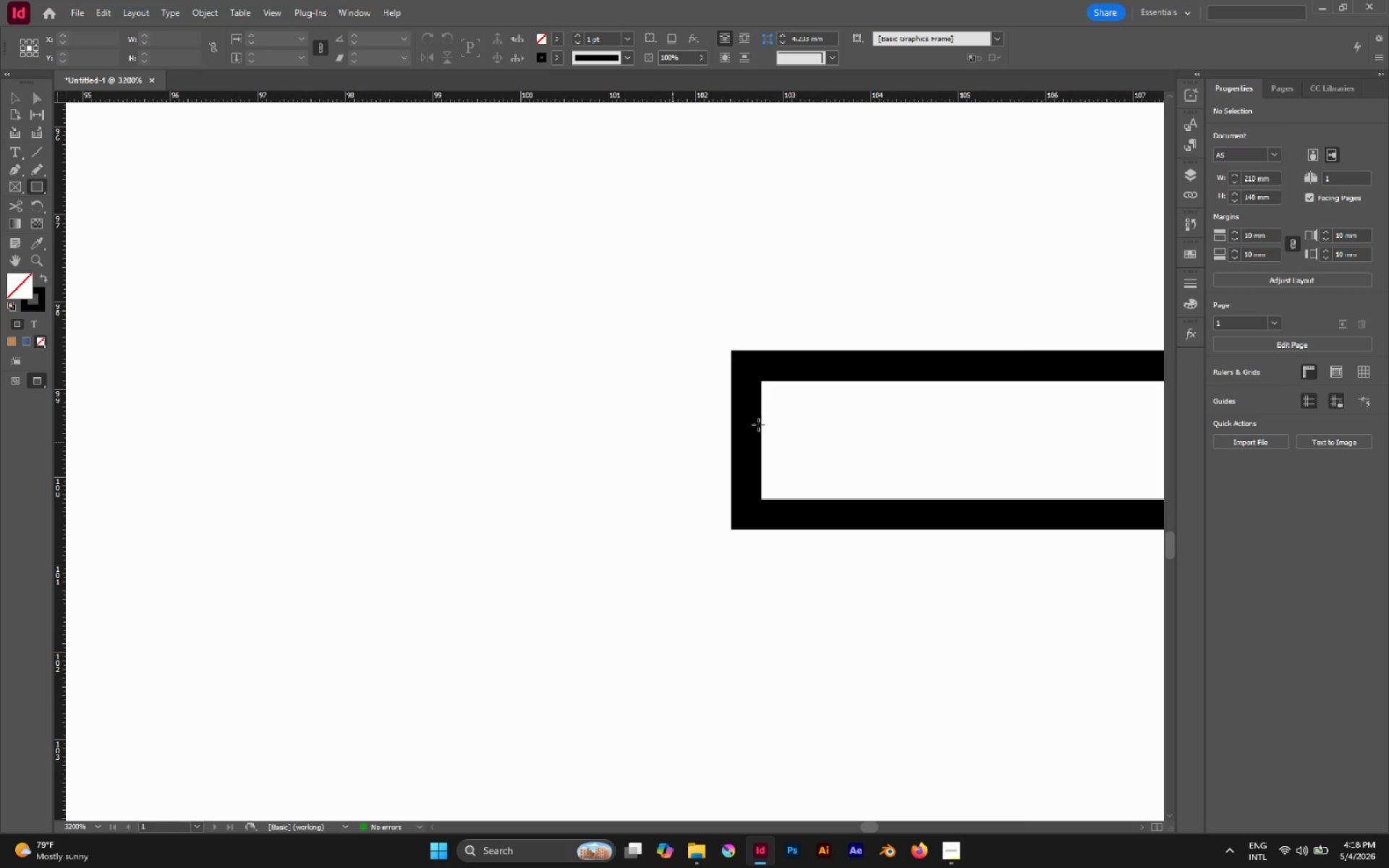 
key(V)
 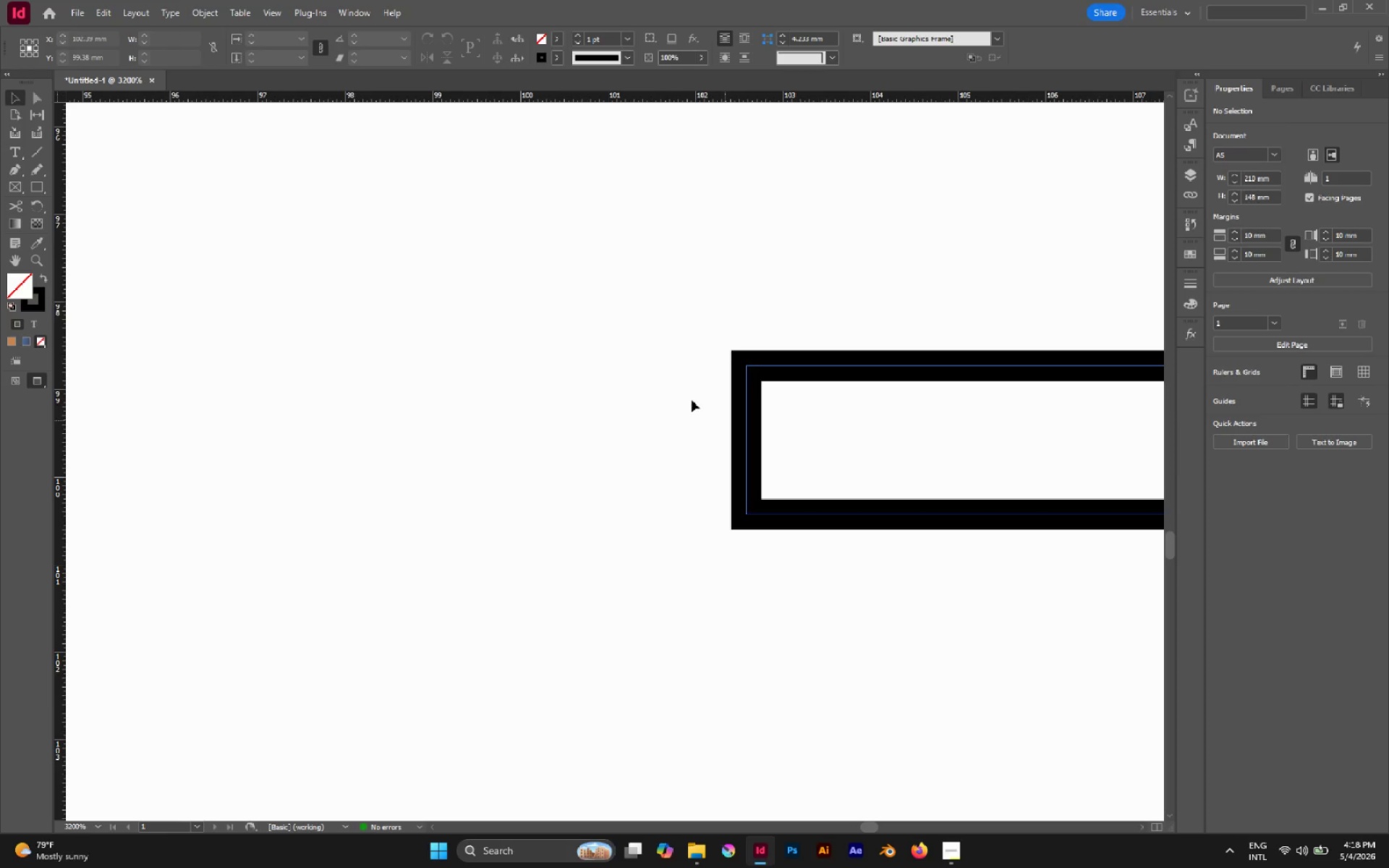 
left_click_drag(start_coordinate=[662, 386], to_coordinate=[789, 492])
 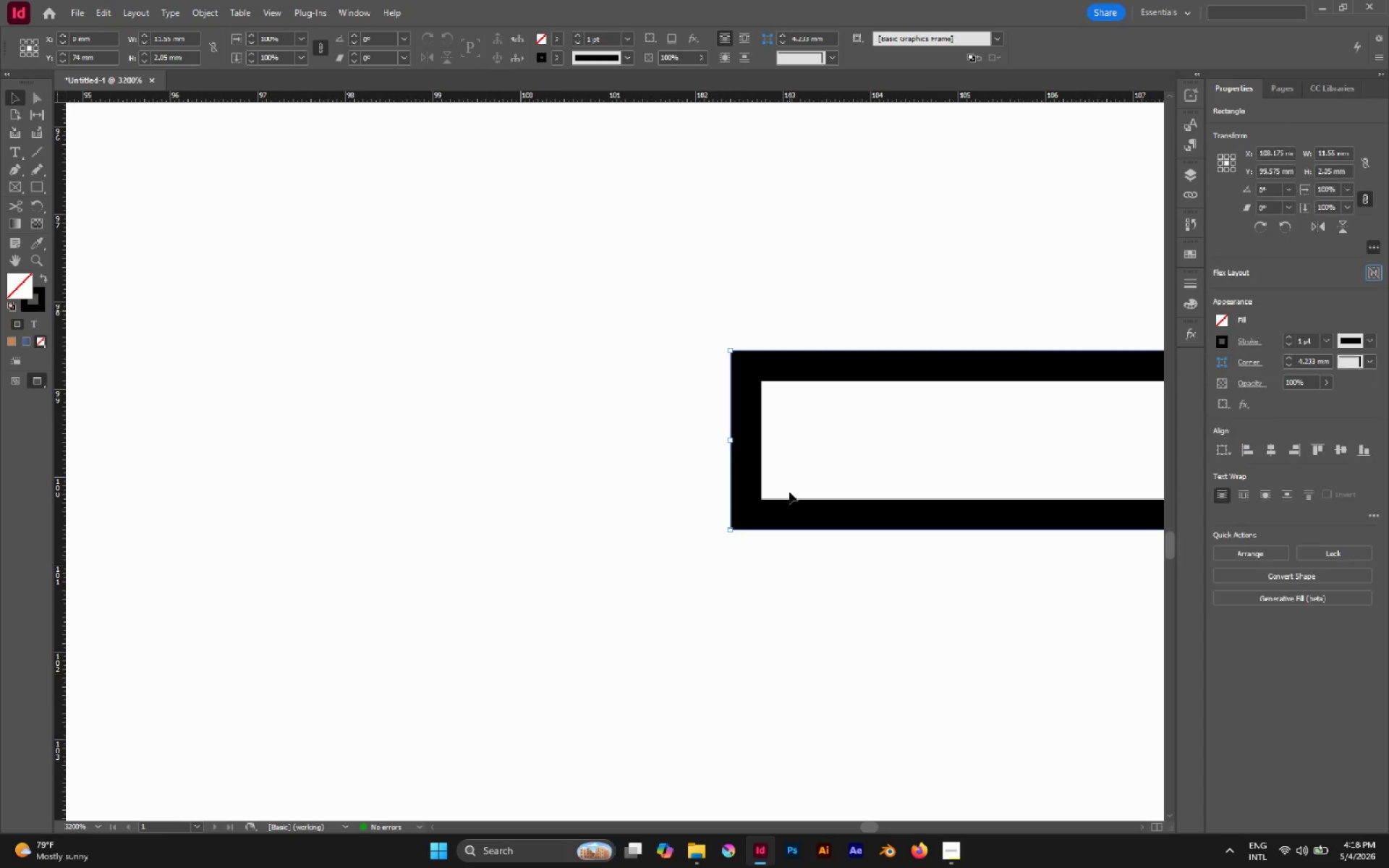 
key(Shift+X)
 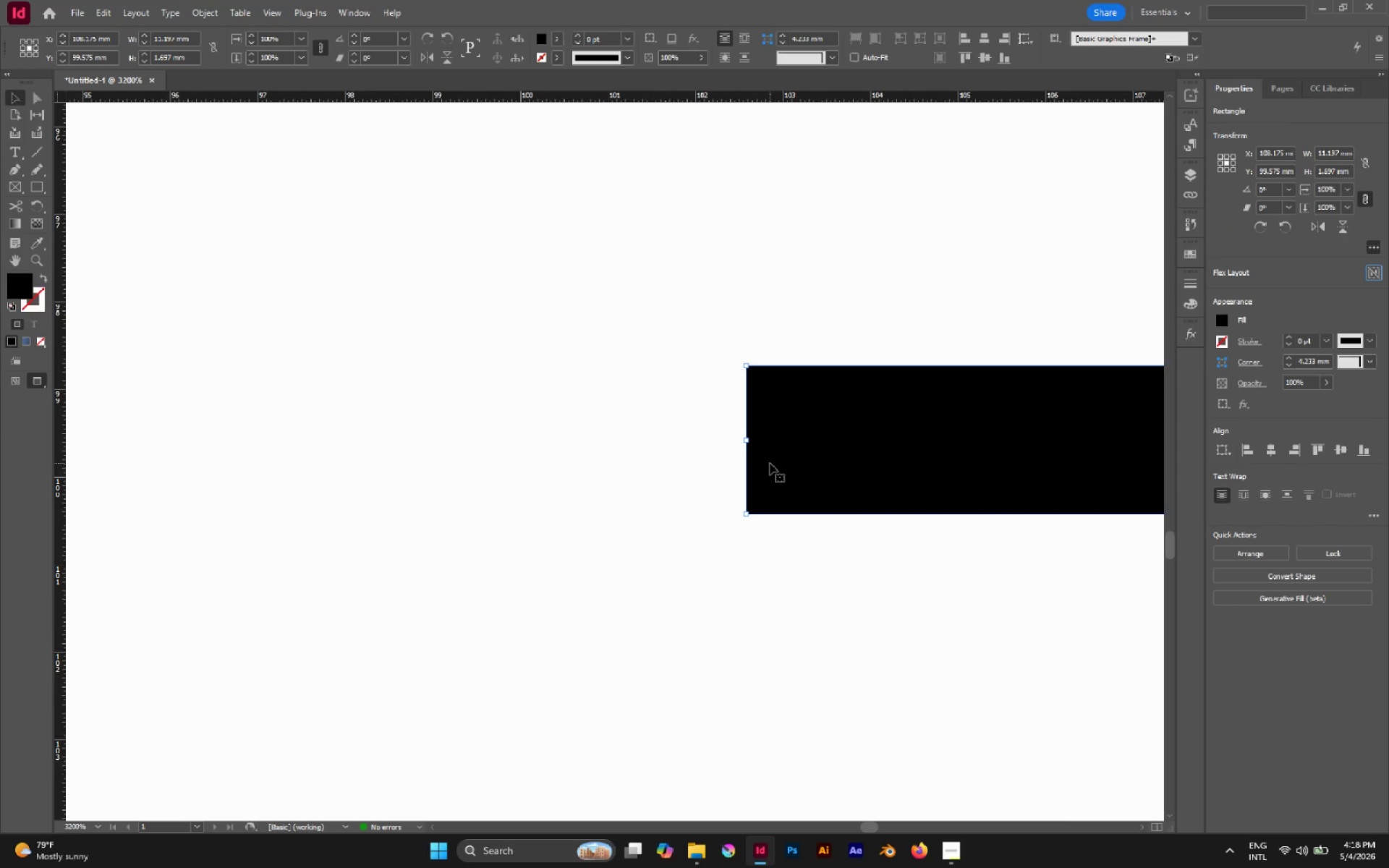 
key(P)
 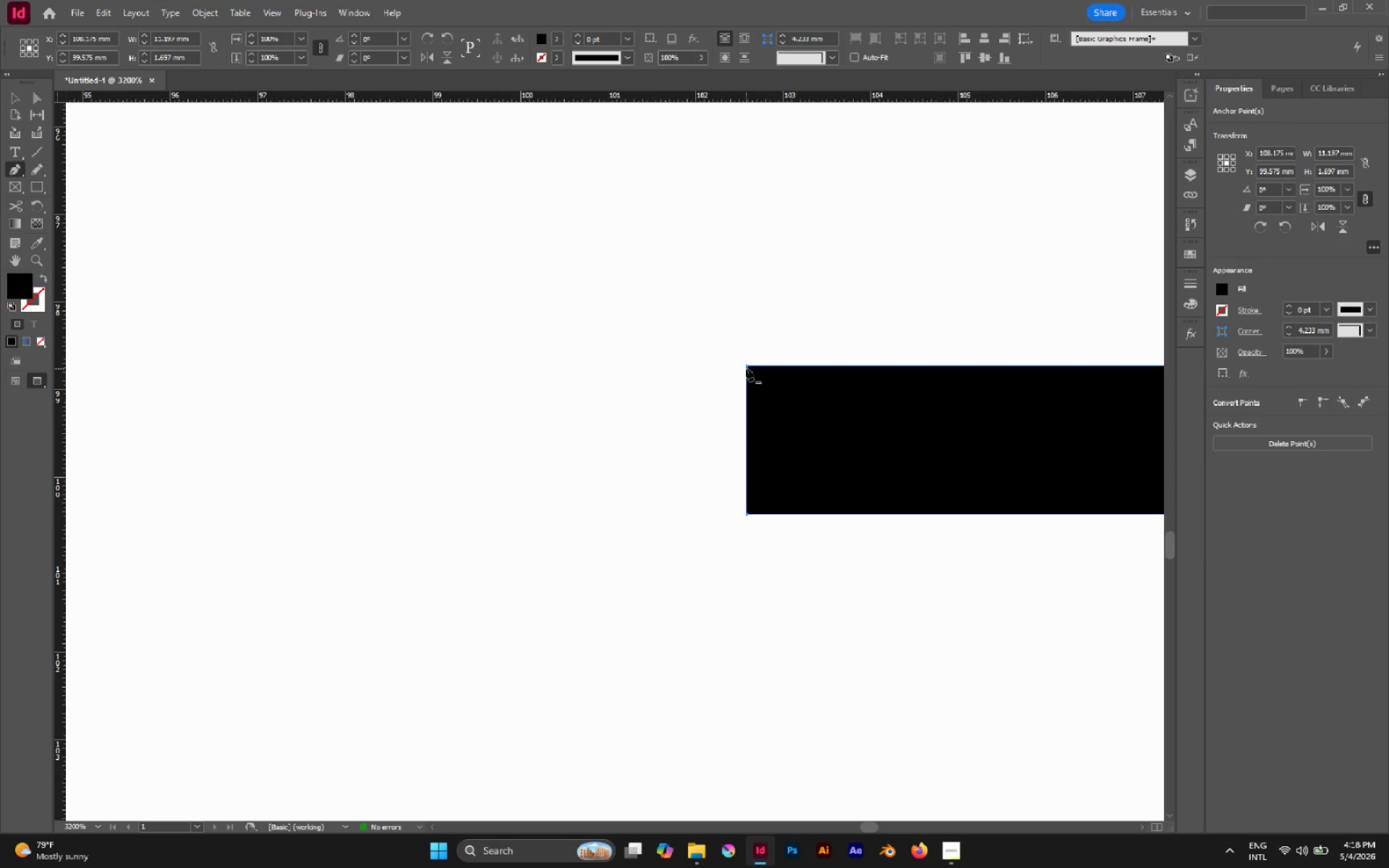 
hold_key(key=AltLeft, duration=1.49)
left_click_drag(start_coordinate=[747, 365], to_coordinate=[721, 384])
 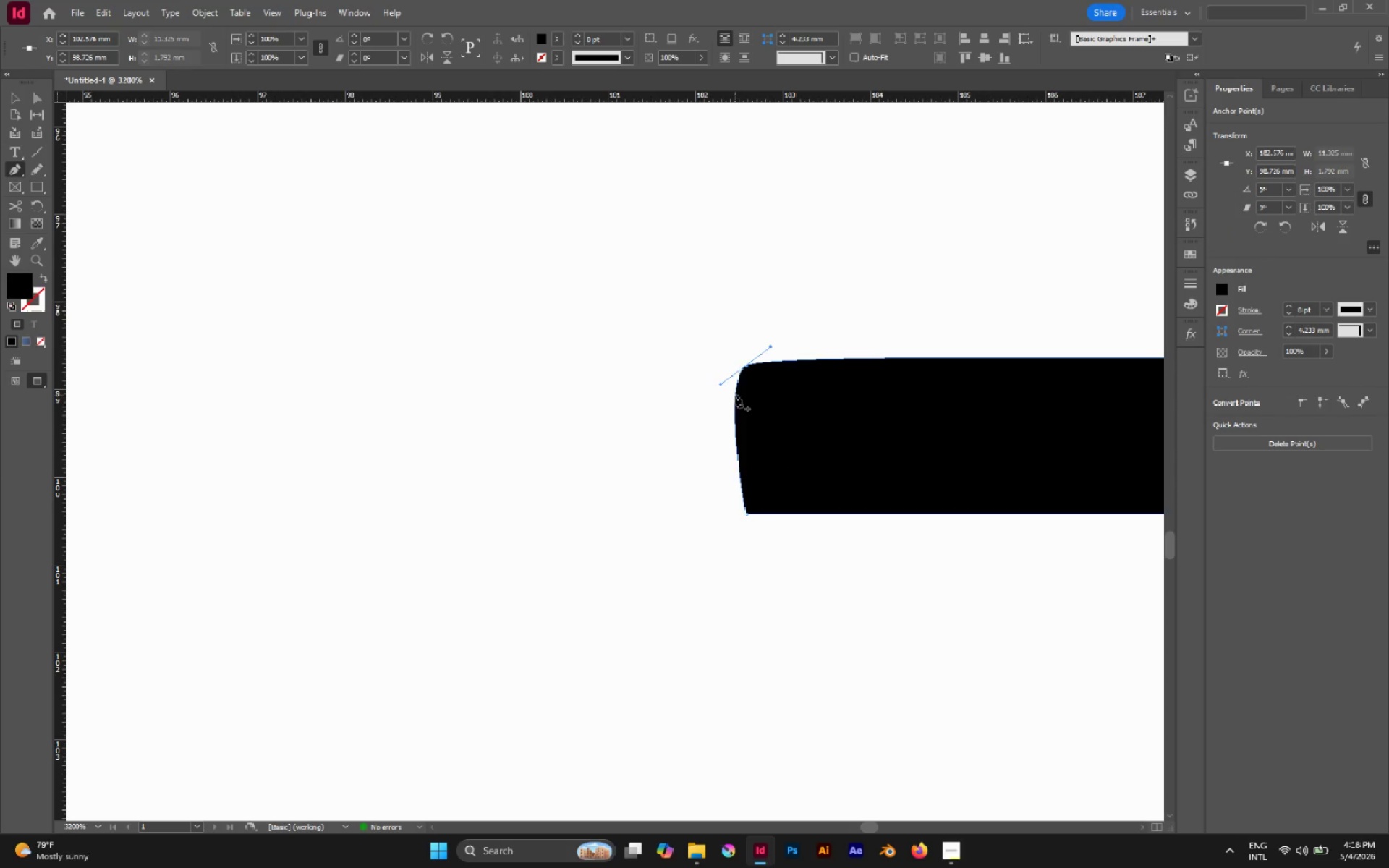 
left_click([735, 395])
 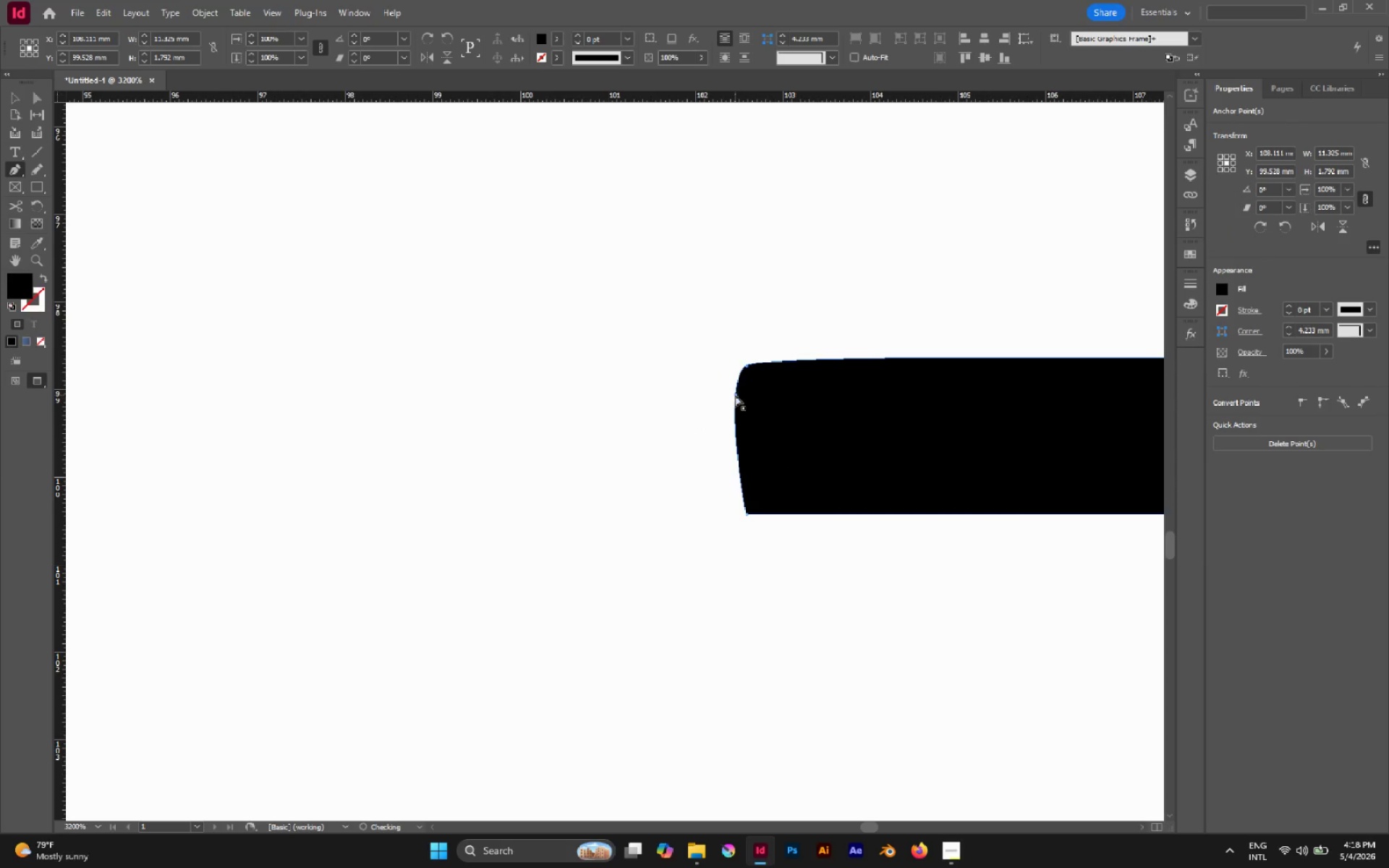 
hold_key(key=ControlLeft, duration=1.22)
left_click_drag(start_coordinate=[735, 393], to_coordinate=[756, 397])
 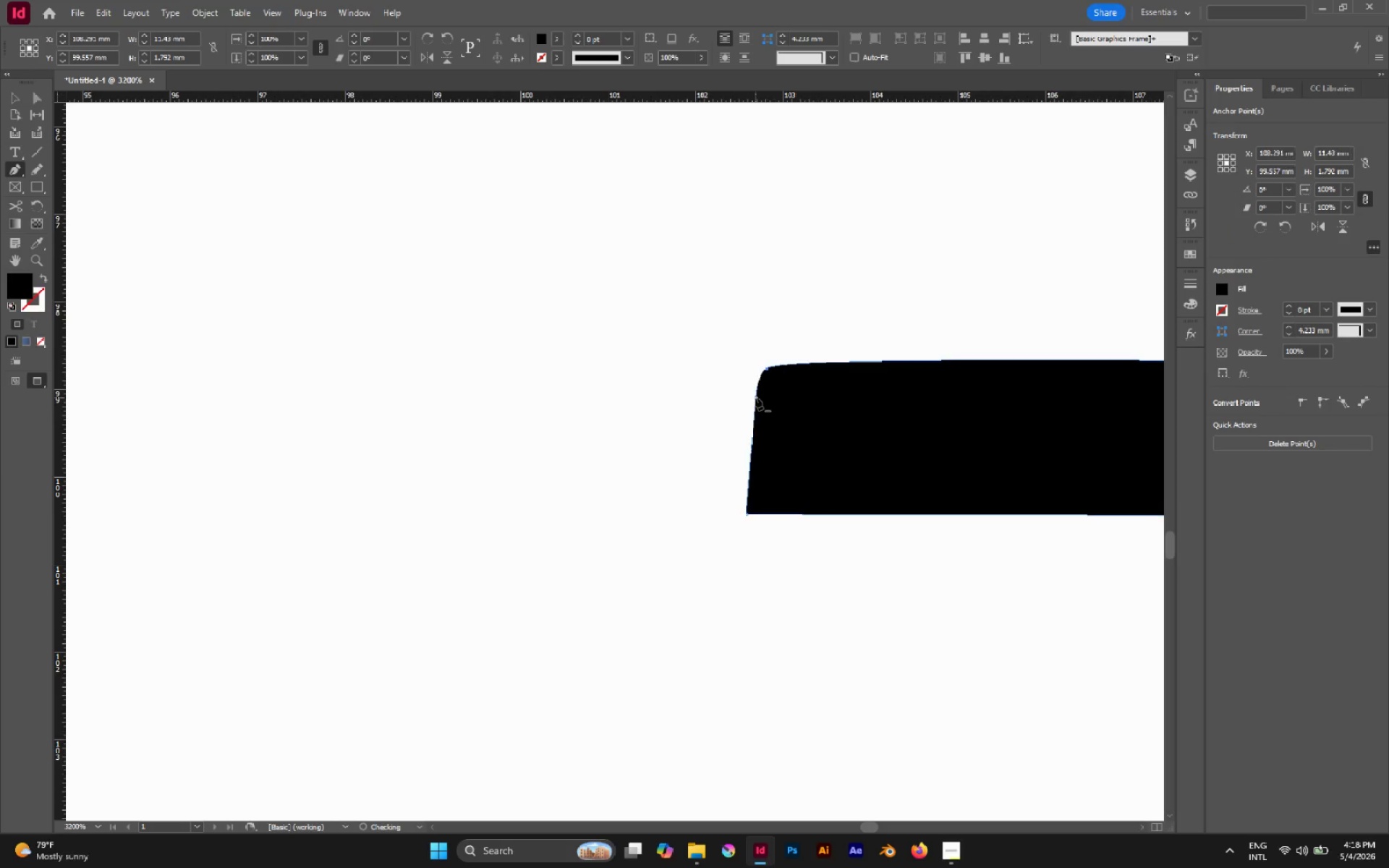 
key(Control+Z)
 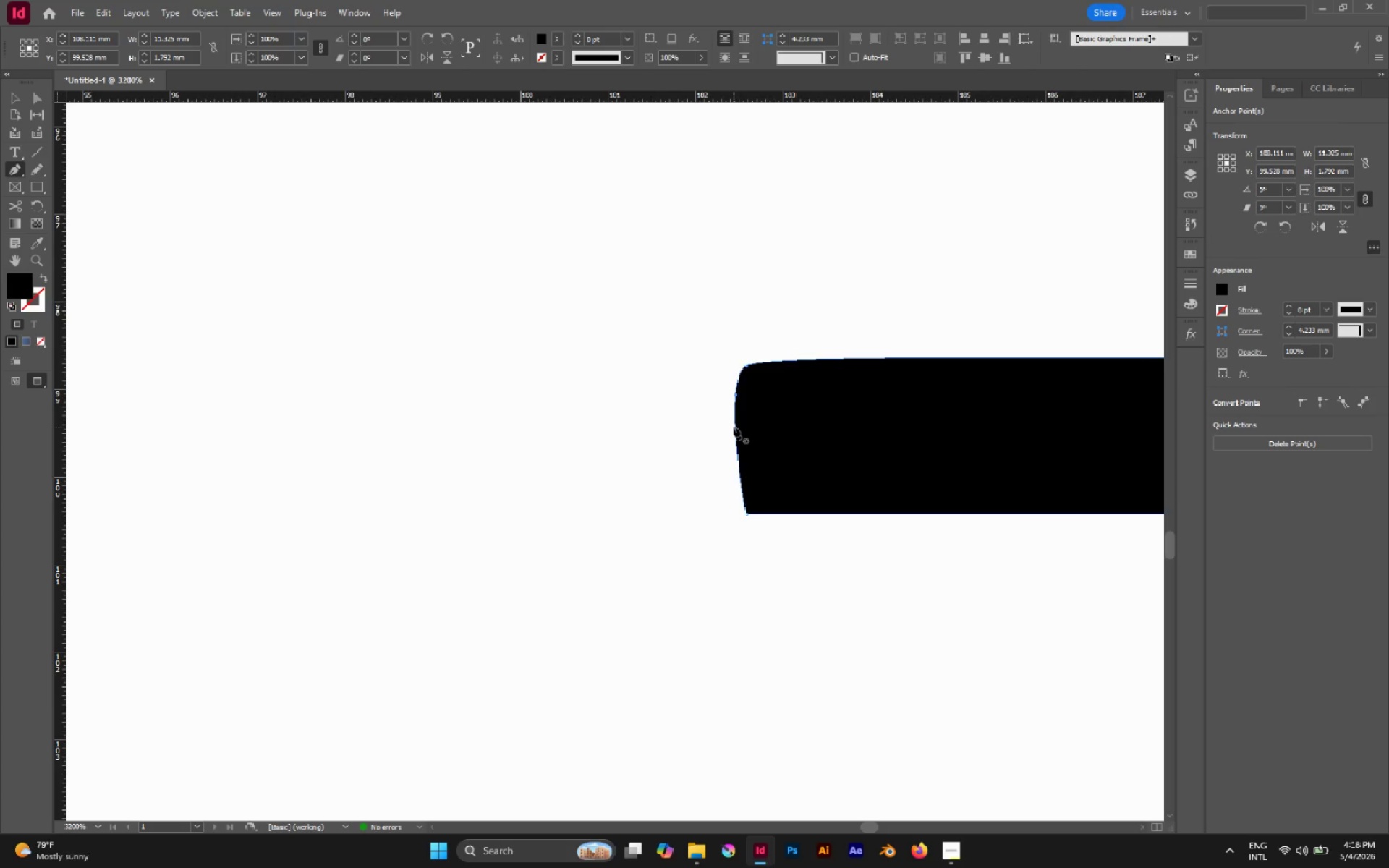 
left_click([734, 426])
 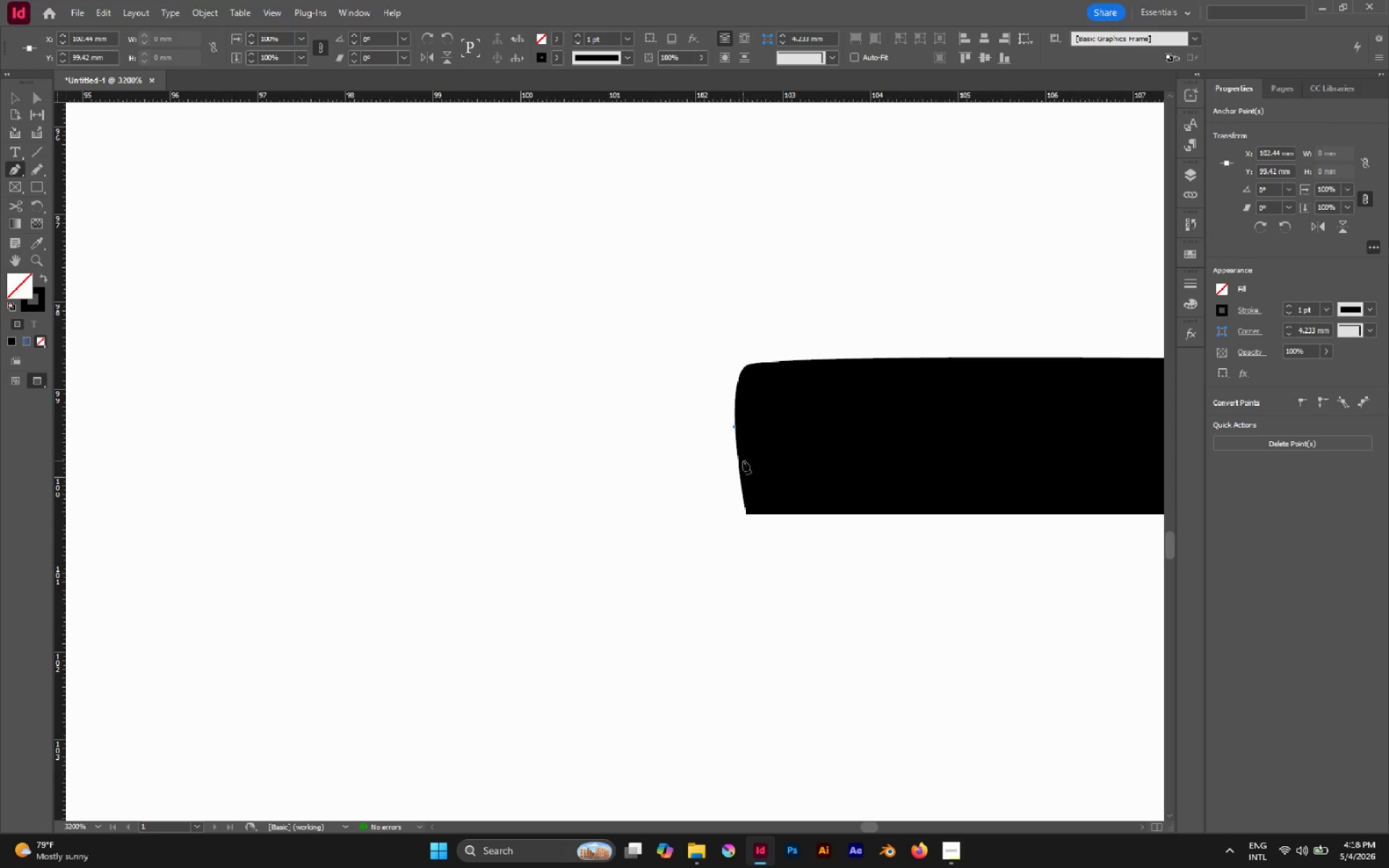 
key(Control+Z)
 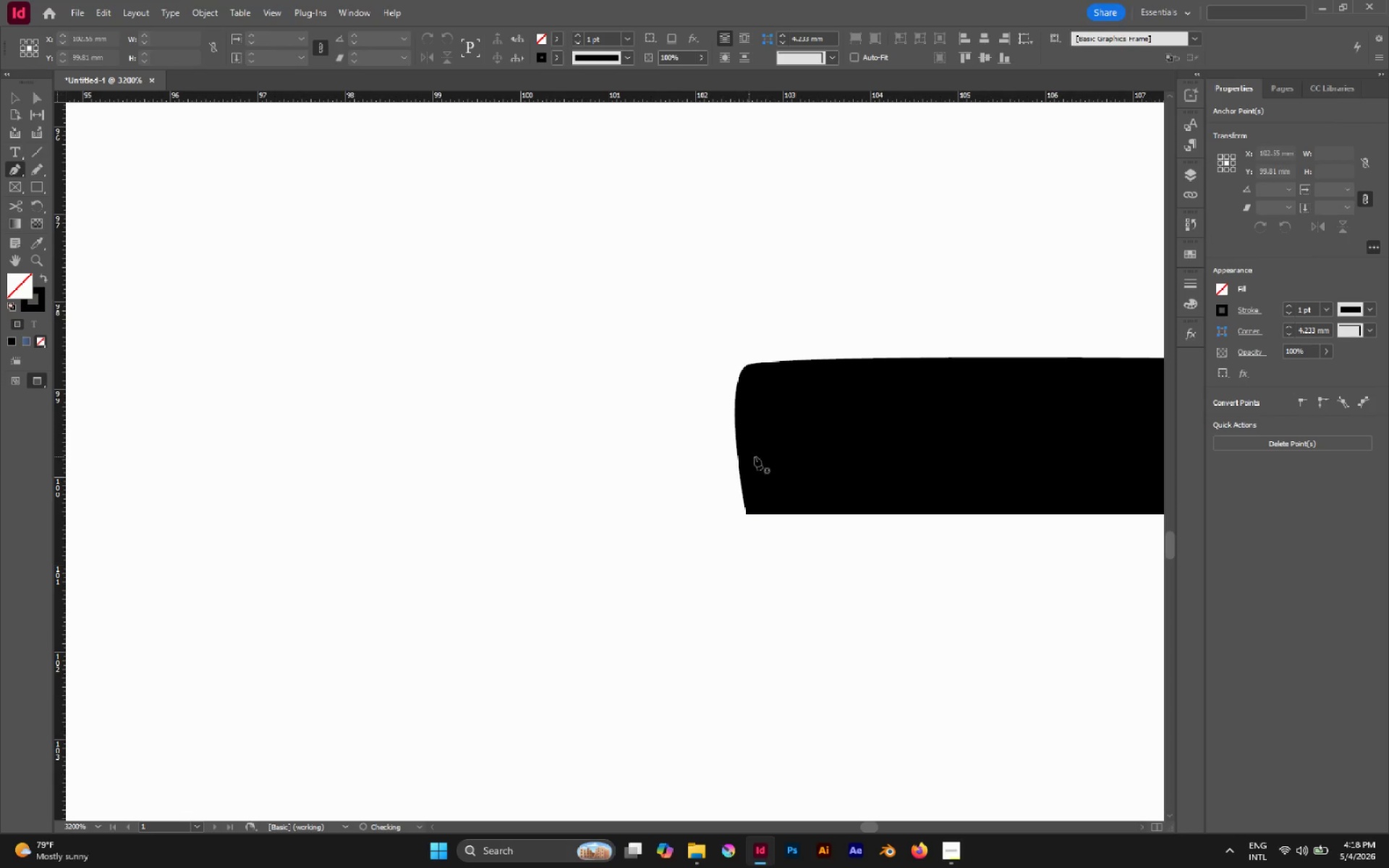 
hold_key(key=ControlLeft, duration=0.48)
left_click([772, 456])
 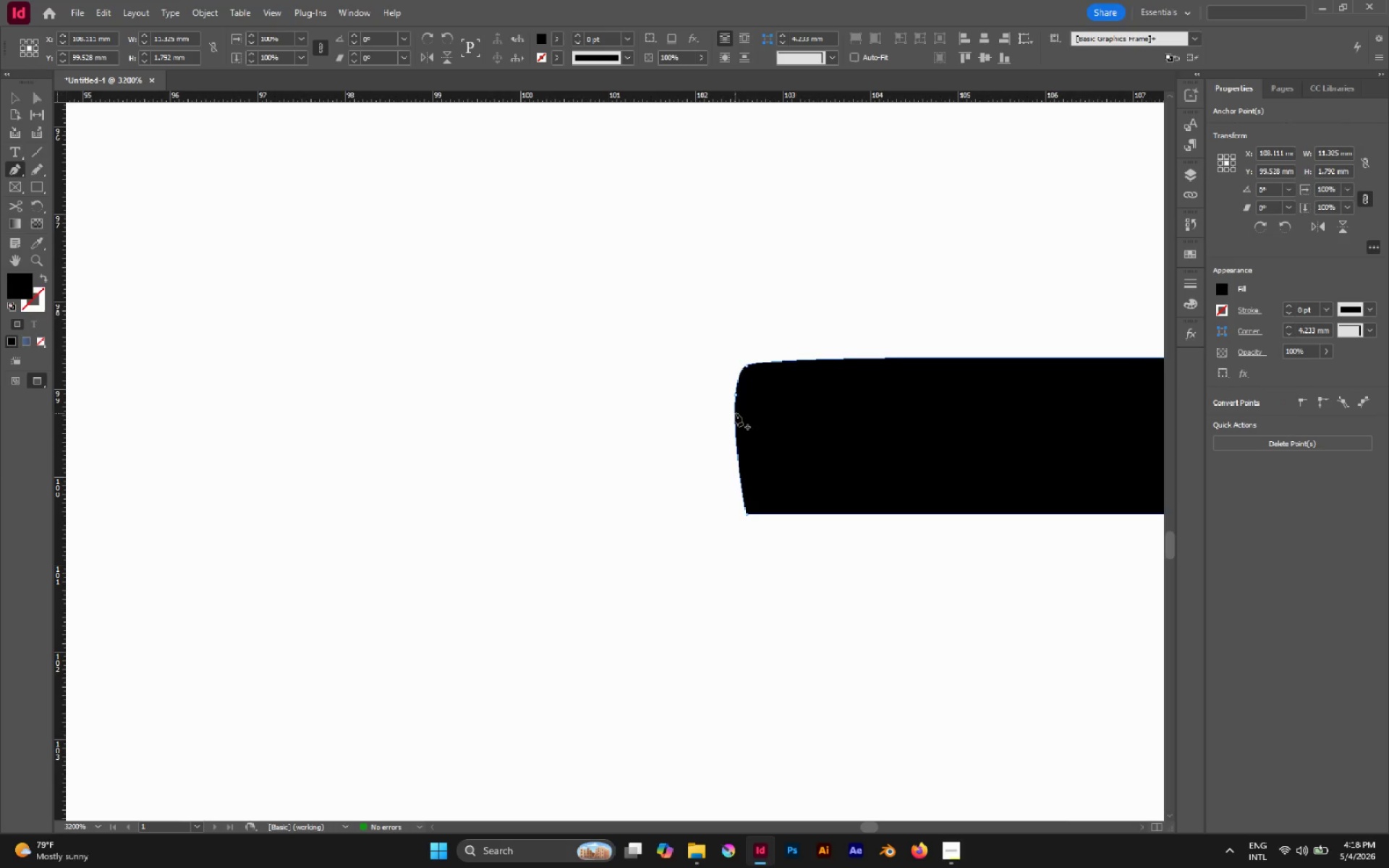 
left_click([735, 413])
 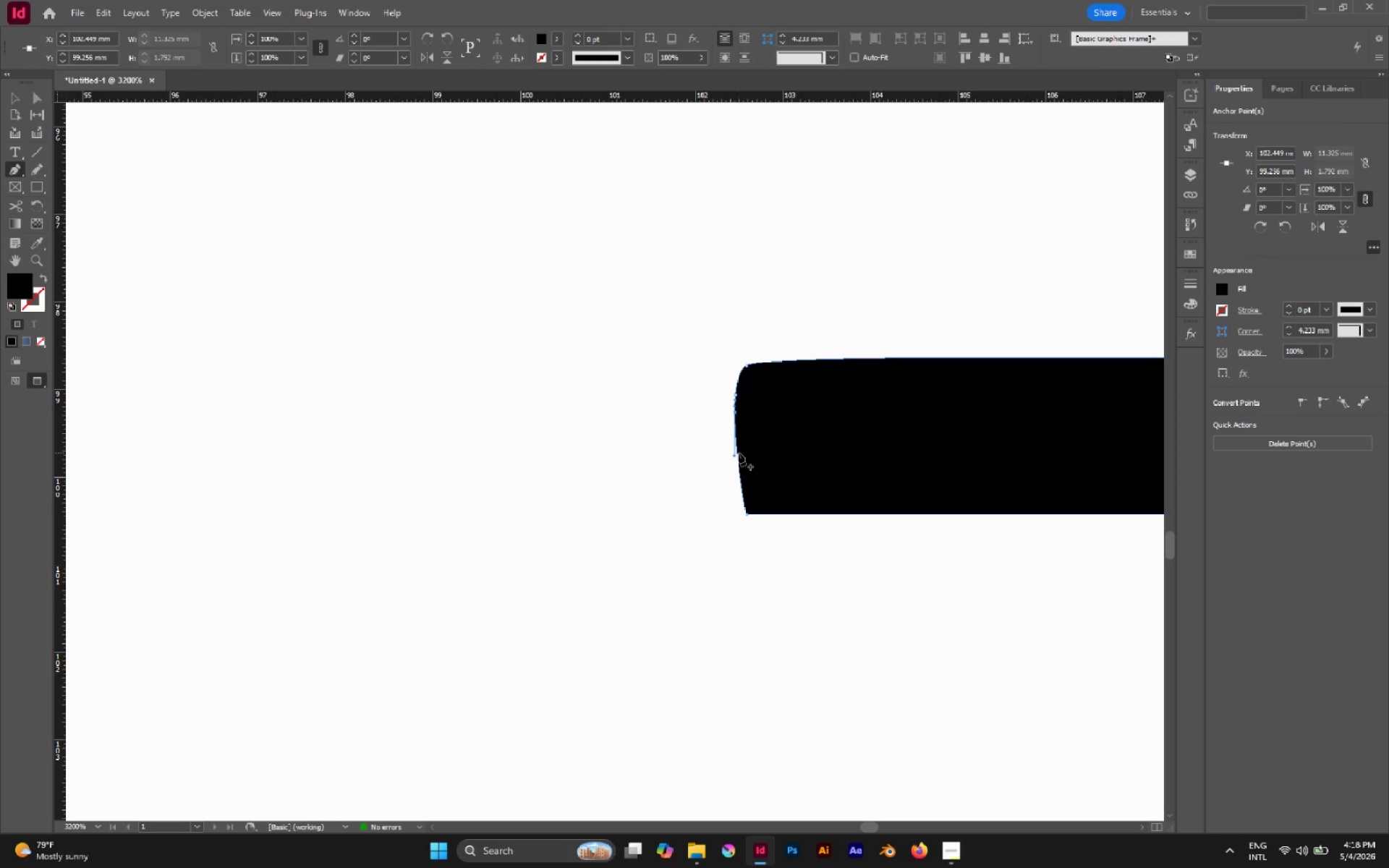 
left_click([738, 453])
 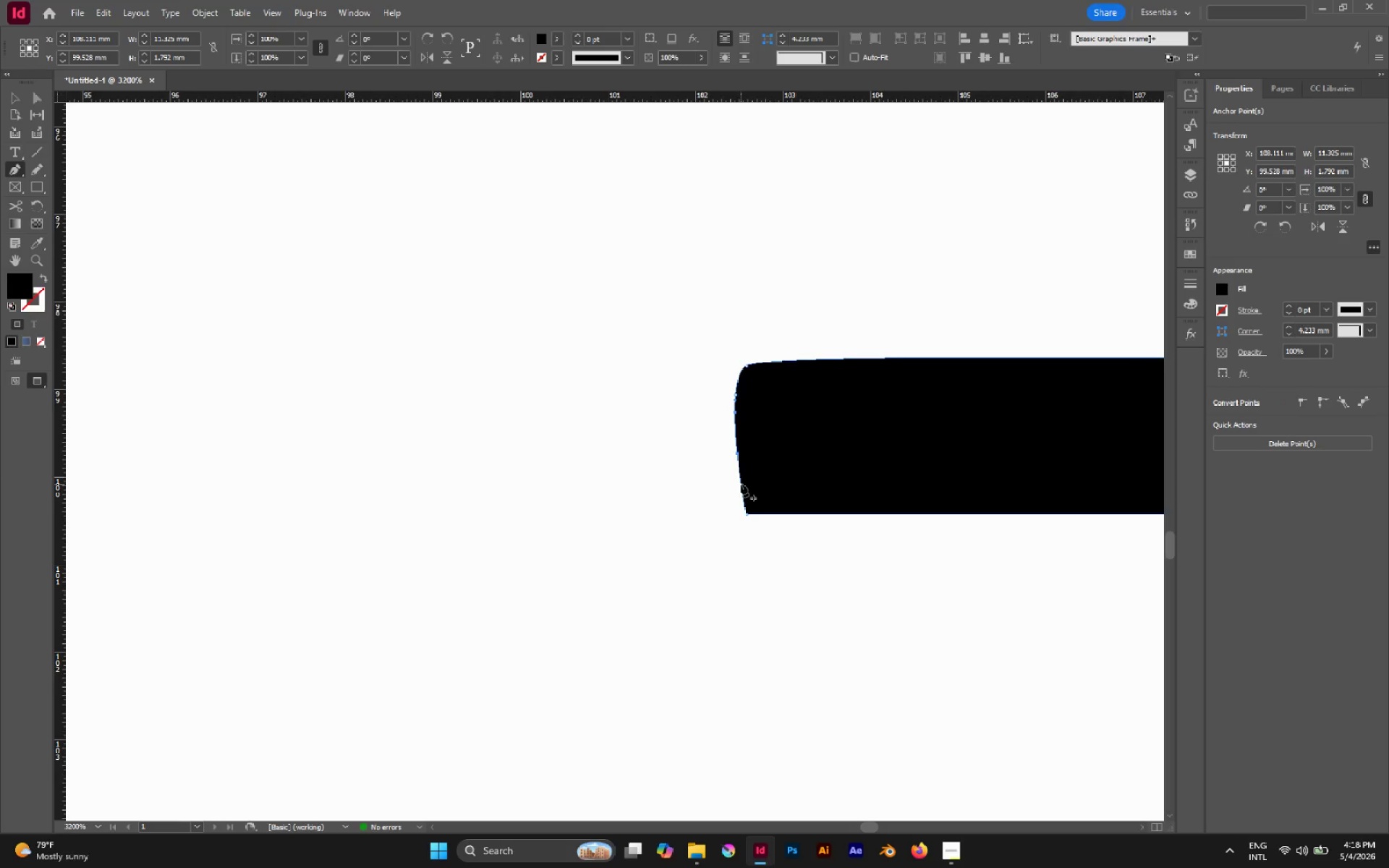 
left_click([741, 484])
 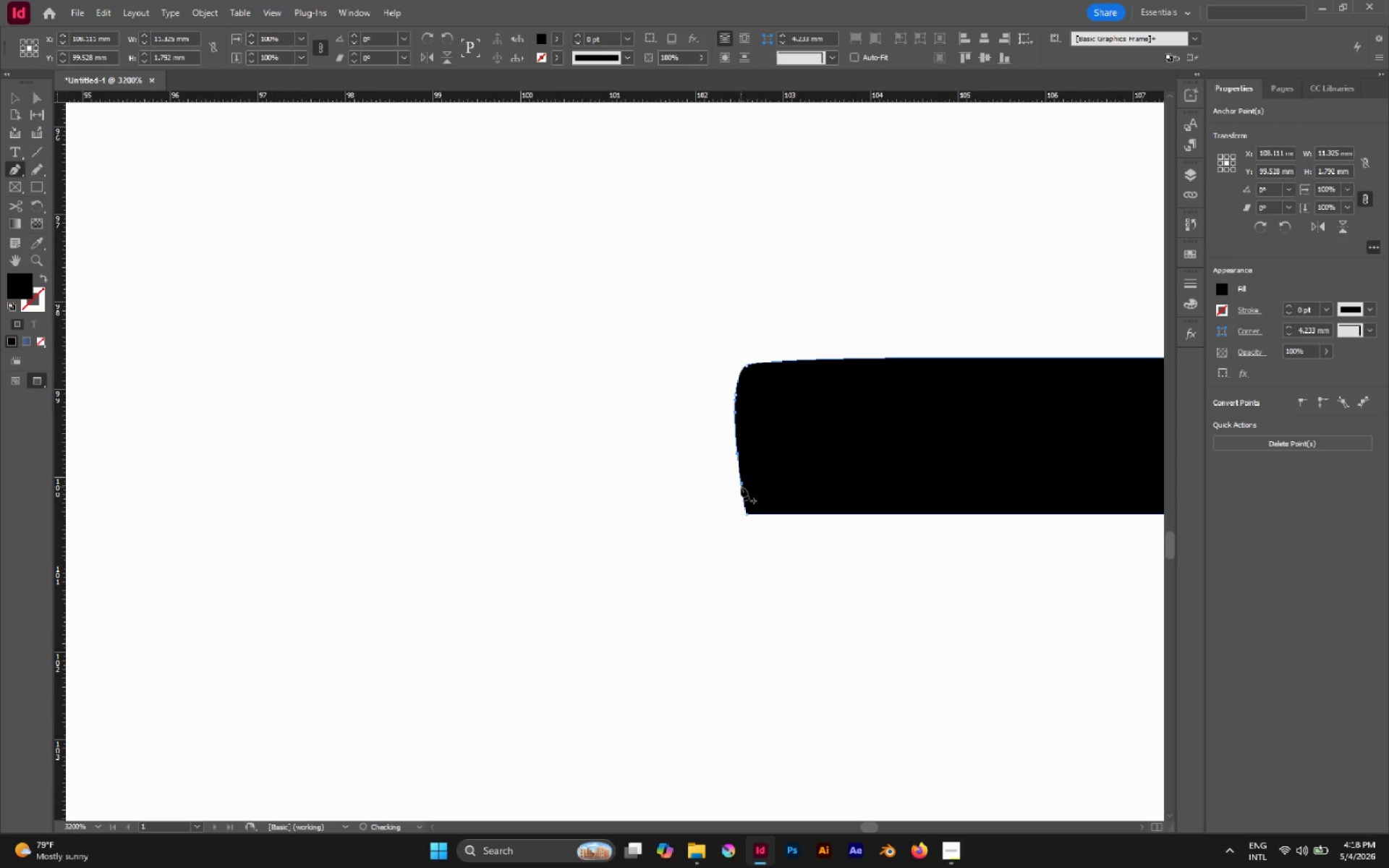 
hold_key(key=ControlLeft, duration=1.49)
left_click_drag(start_coordinate=[743, 482], to_coordinate=[735, 486])
 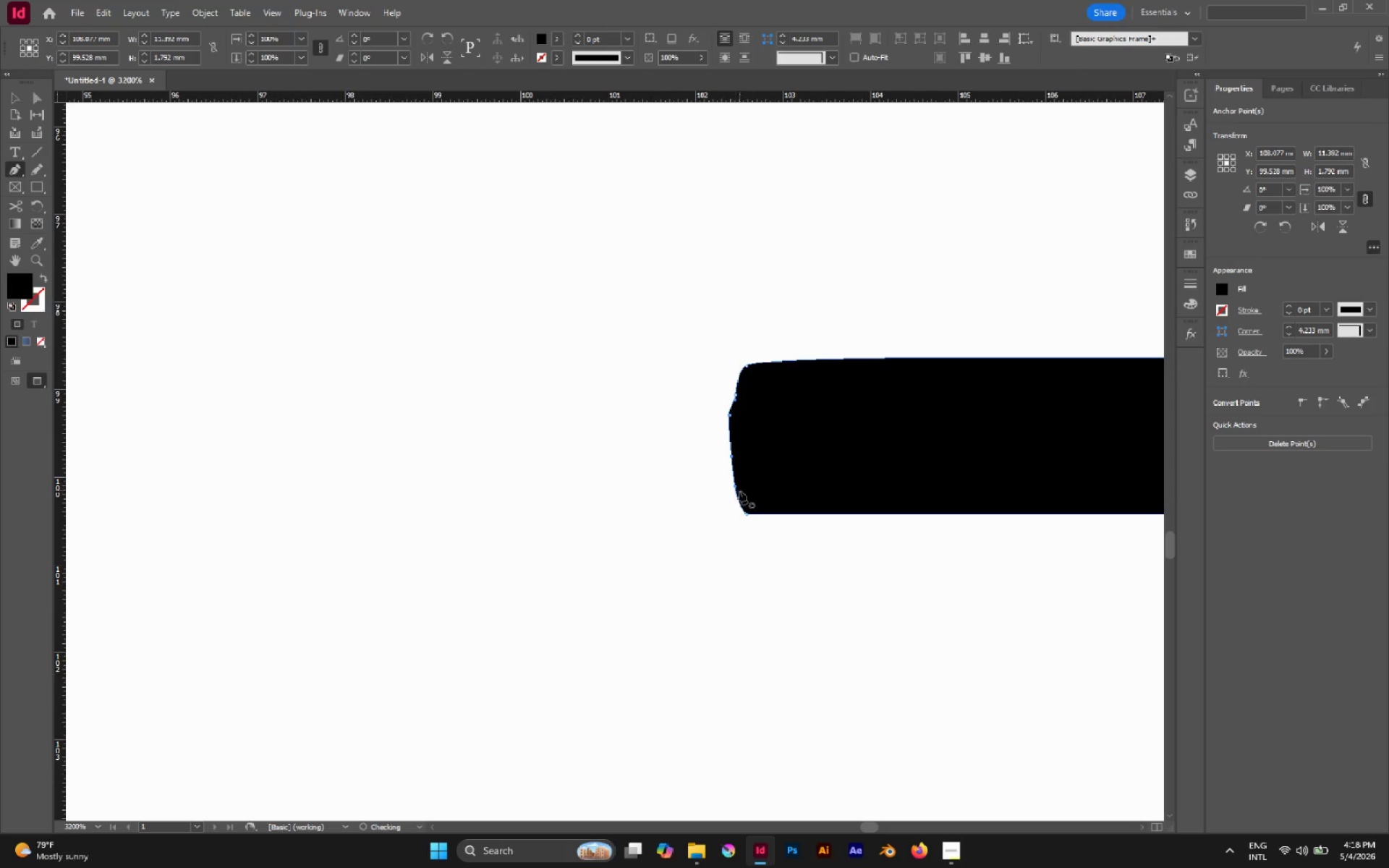 
hold_key(key=ControlLeft, duration=0.34)
 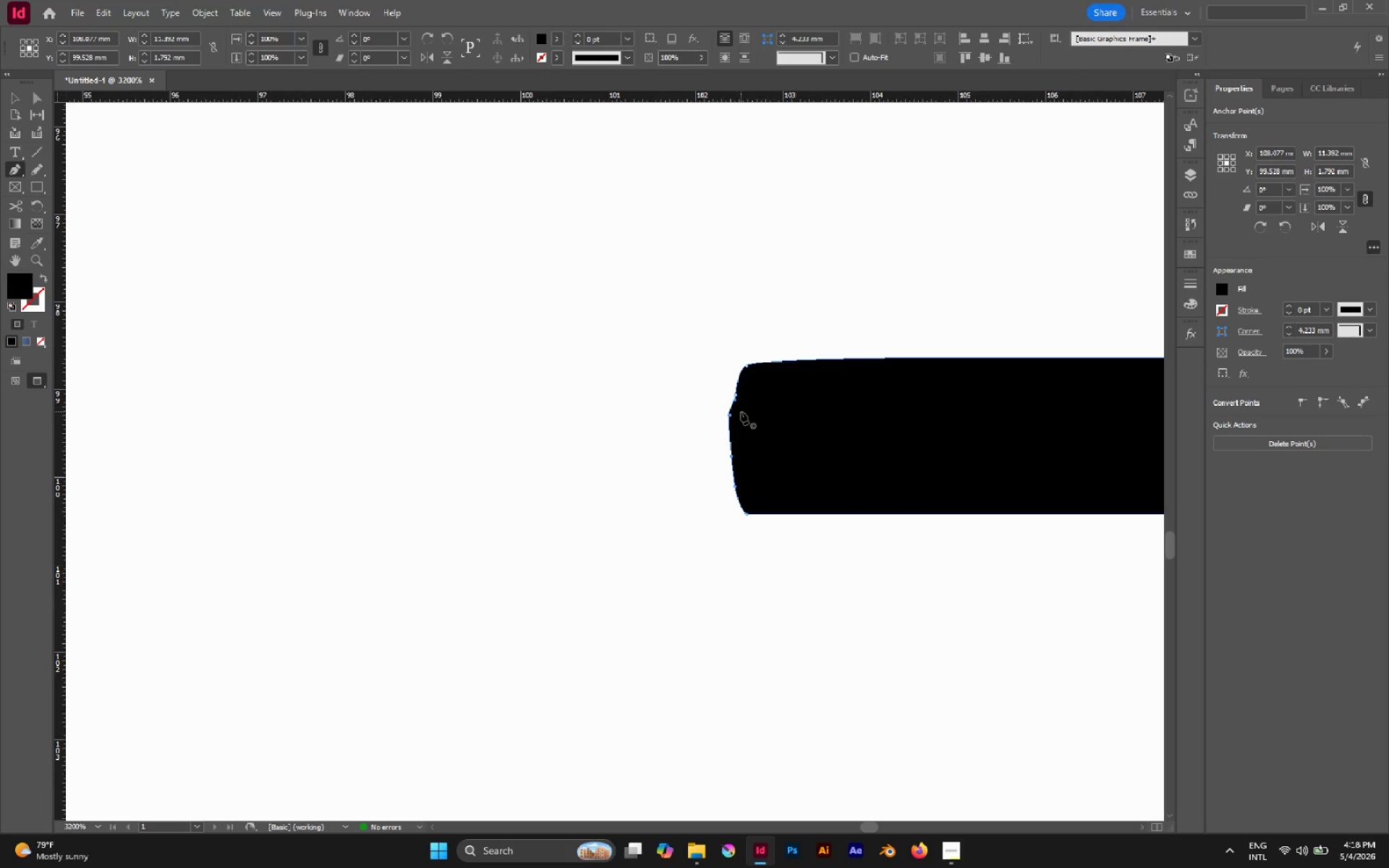 
hold_key(key=ControlLeft, duration=1.92)
left_click_drag(start_coordinate=[730, 414], to_coordinate=[721, 418])
 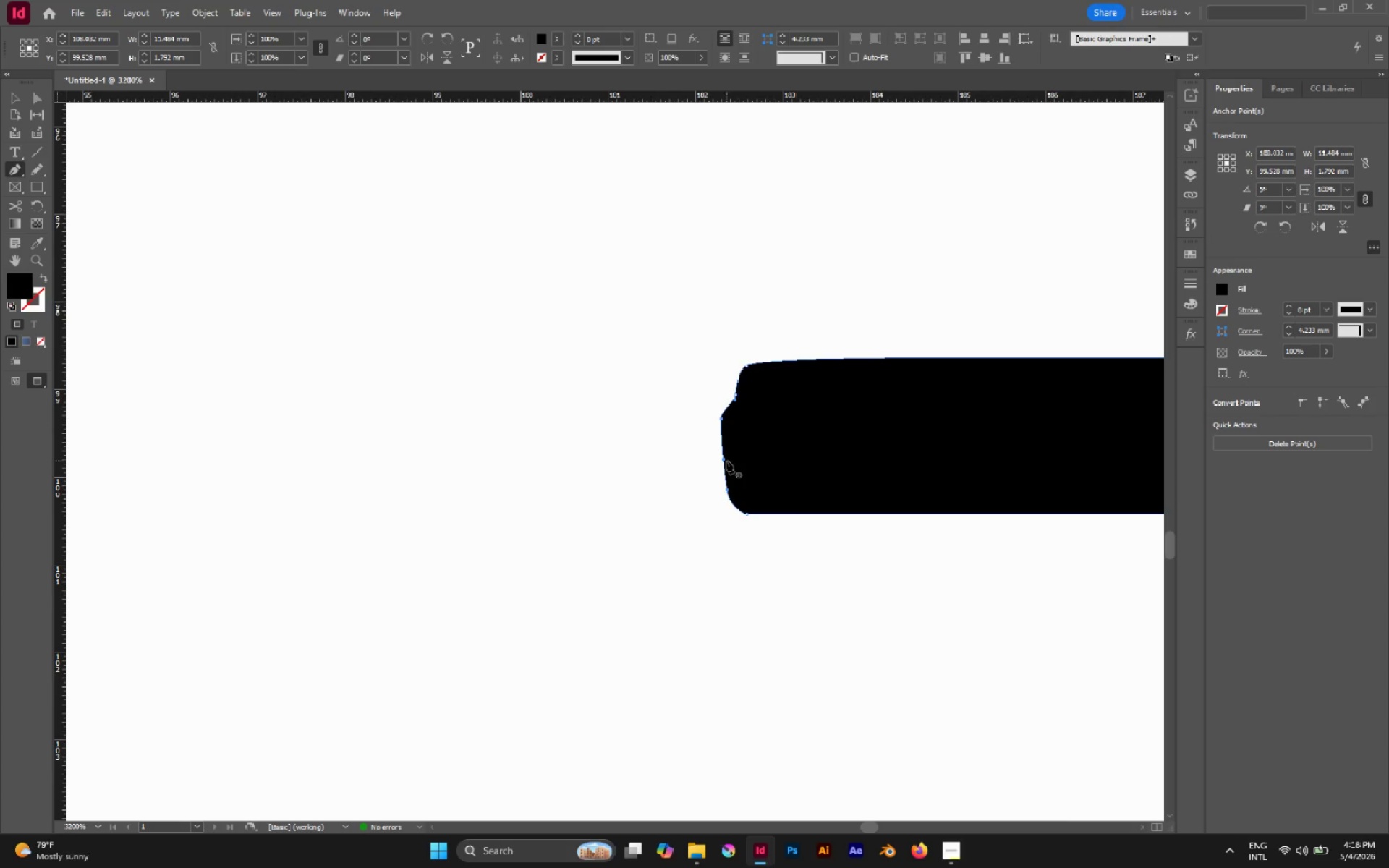 
key(A)
 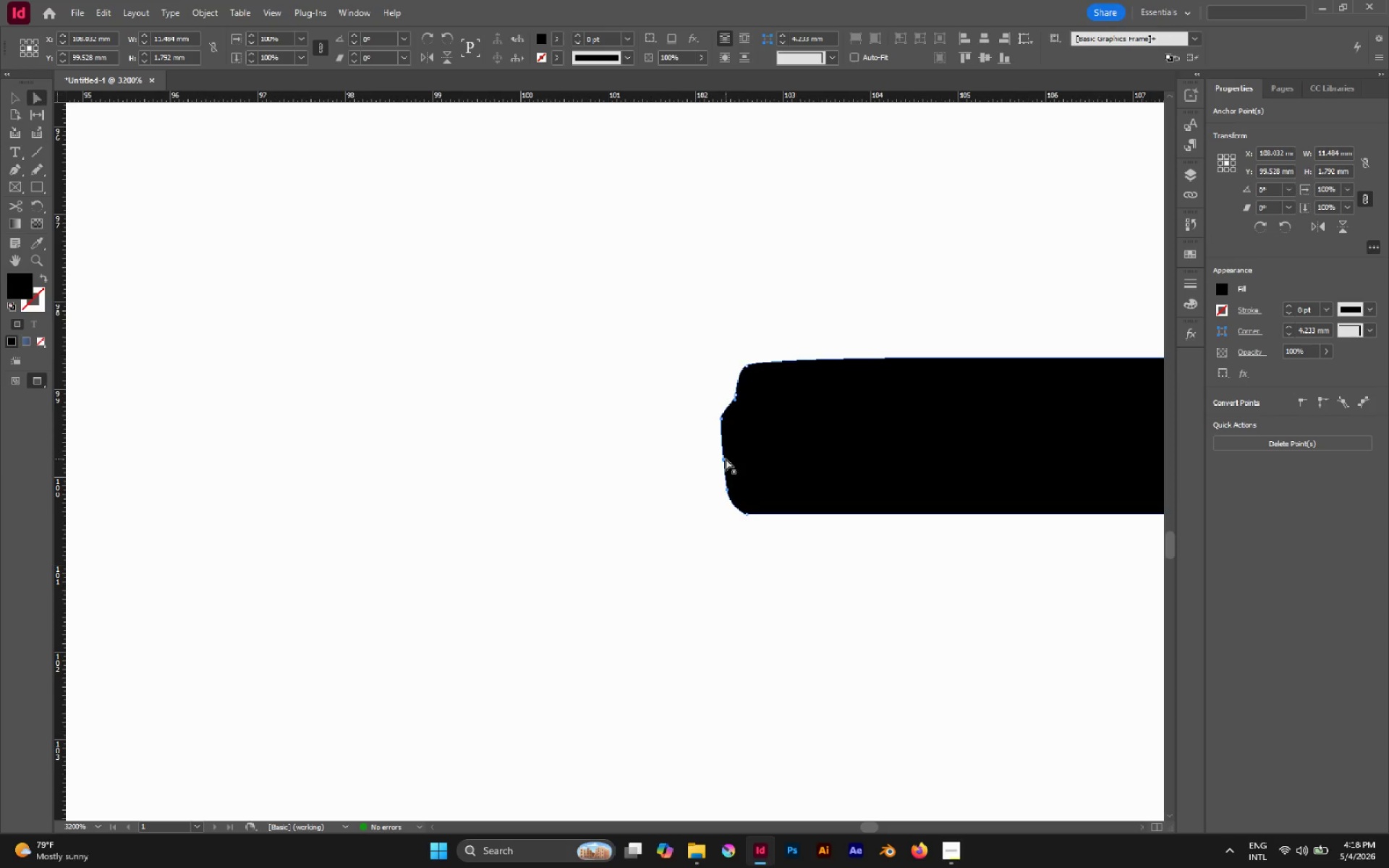 
left_click([726, 459])
 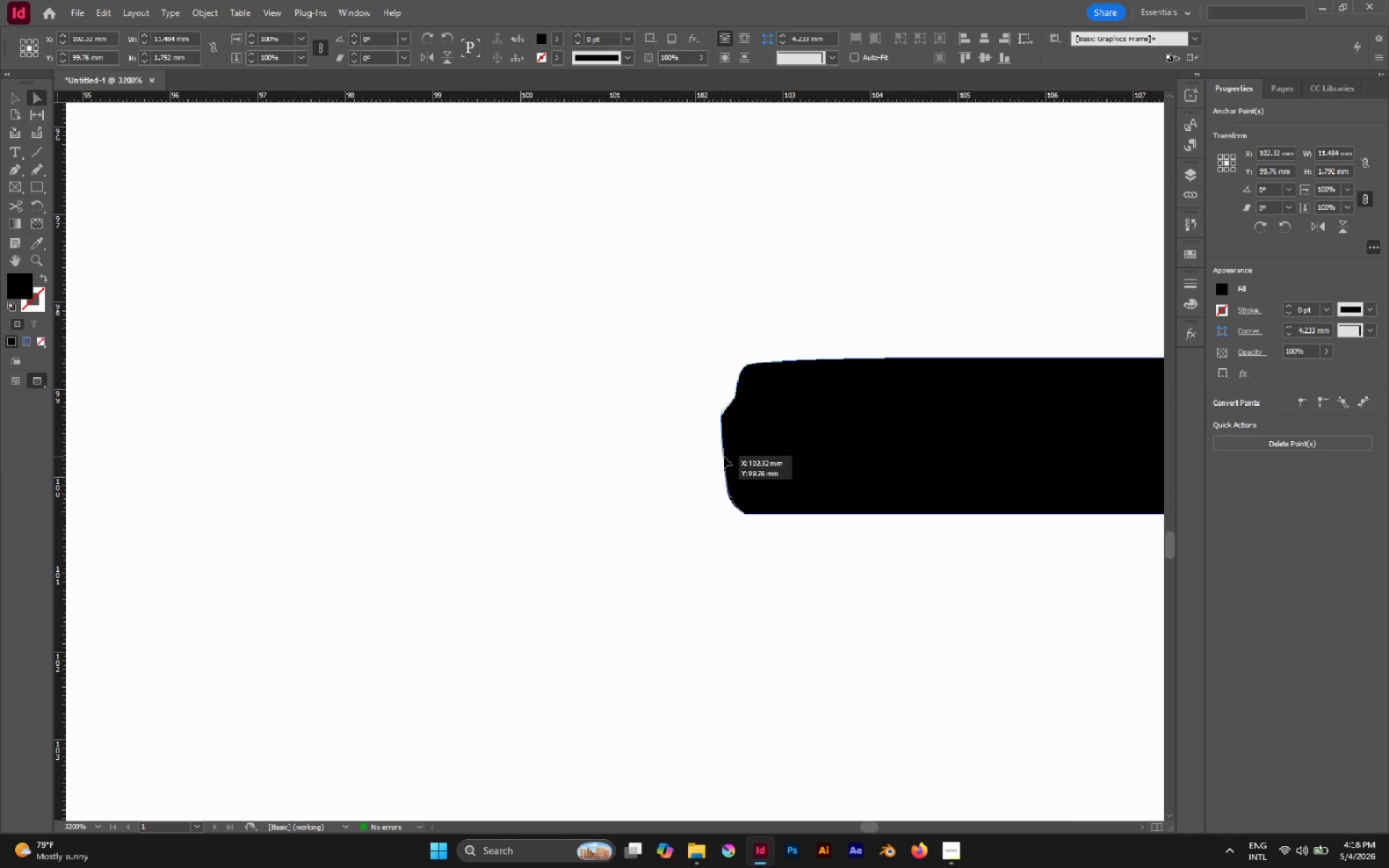 
left_click_drag(start_coordinate=[712, 446], to_coordinate=[742, 462])
 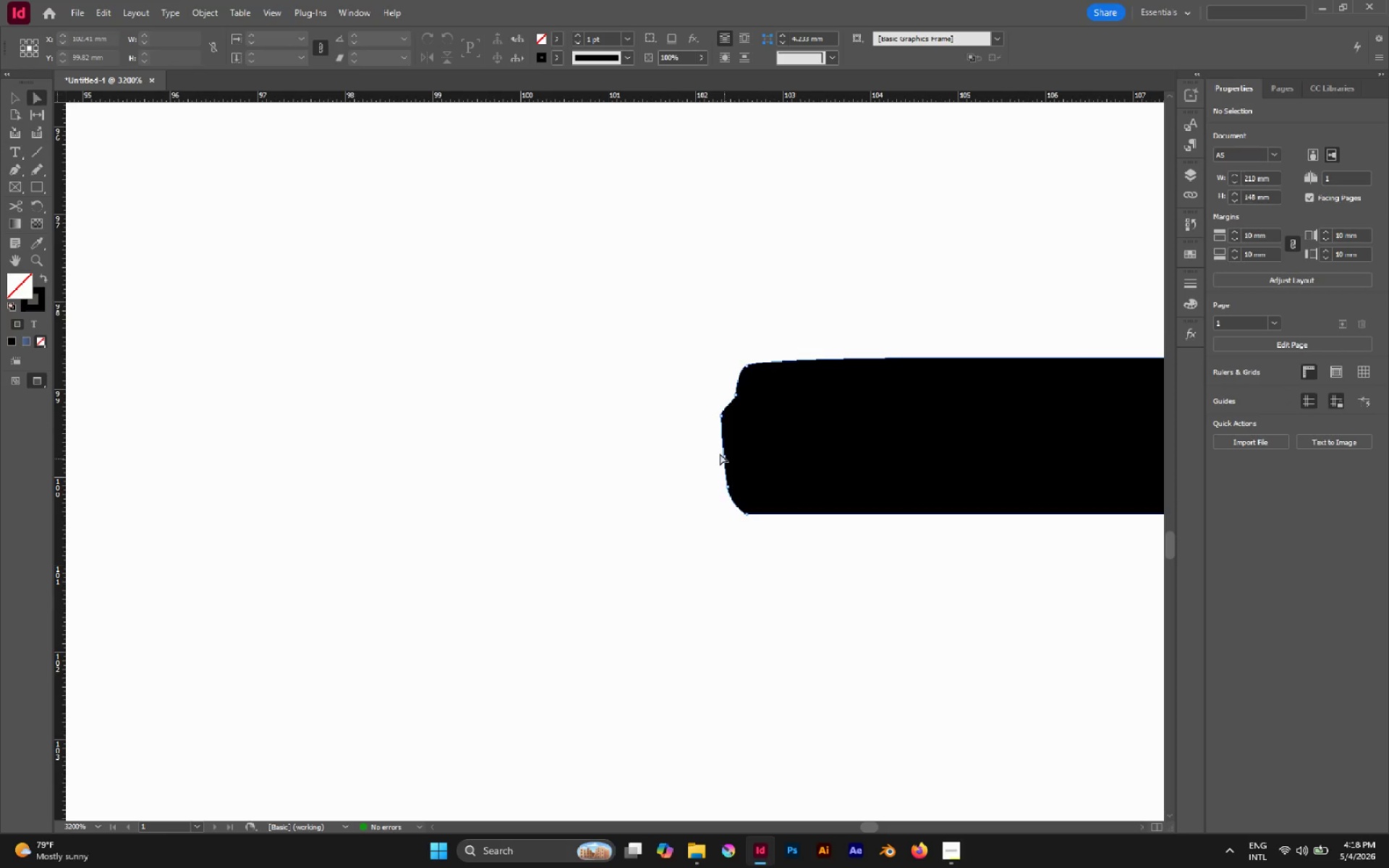 
left_click_drag(start_coordinate=[719, 453], to_coordinate=[738, 469])
 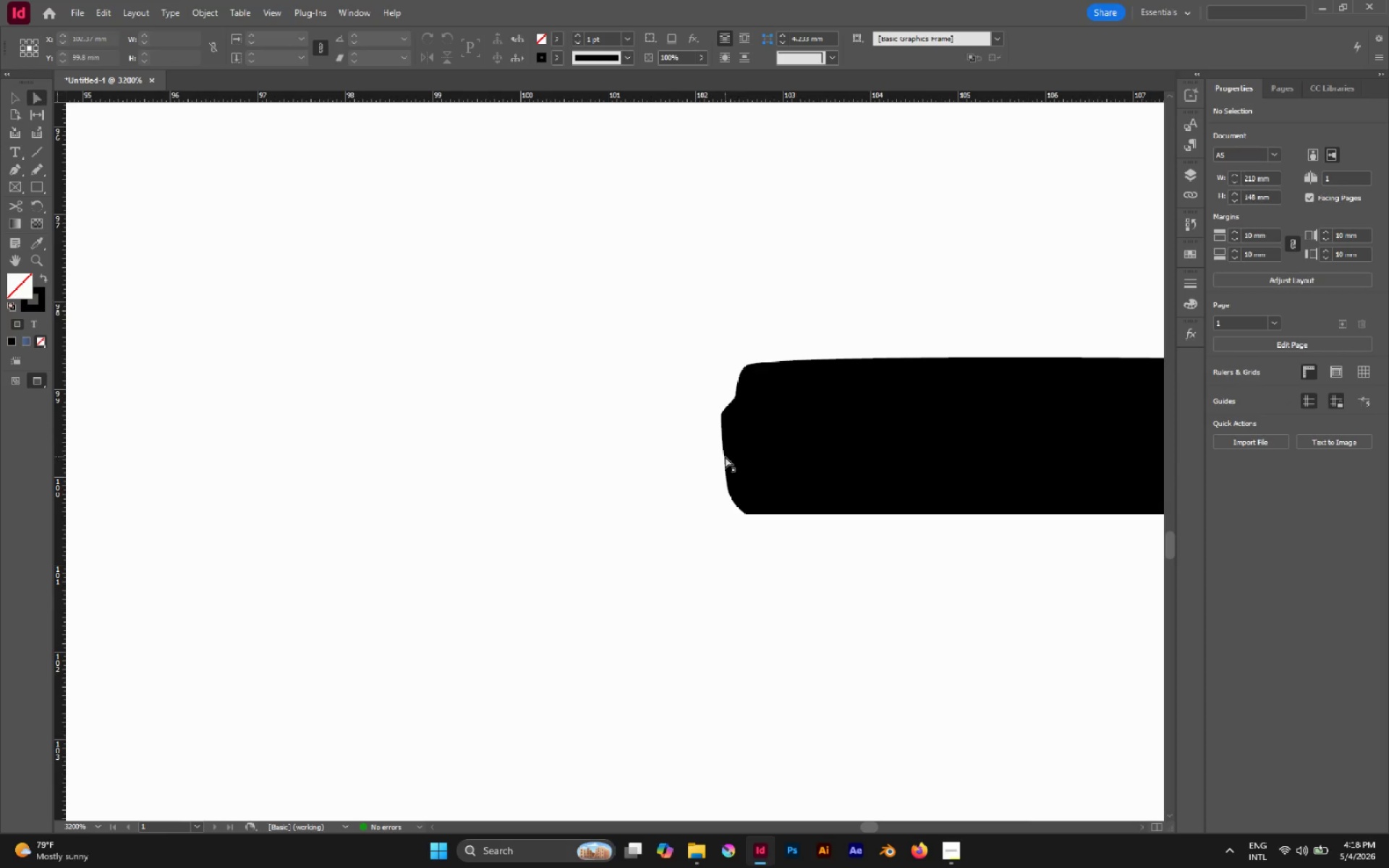 
left_click([725, 456])
 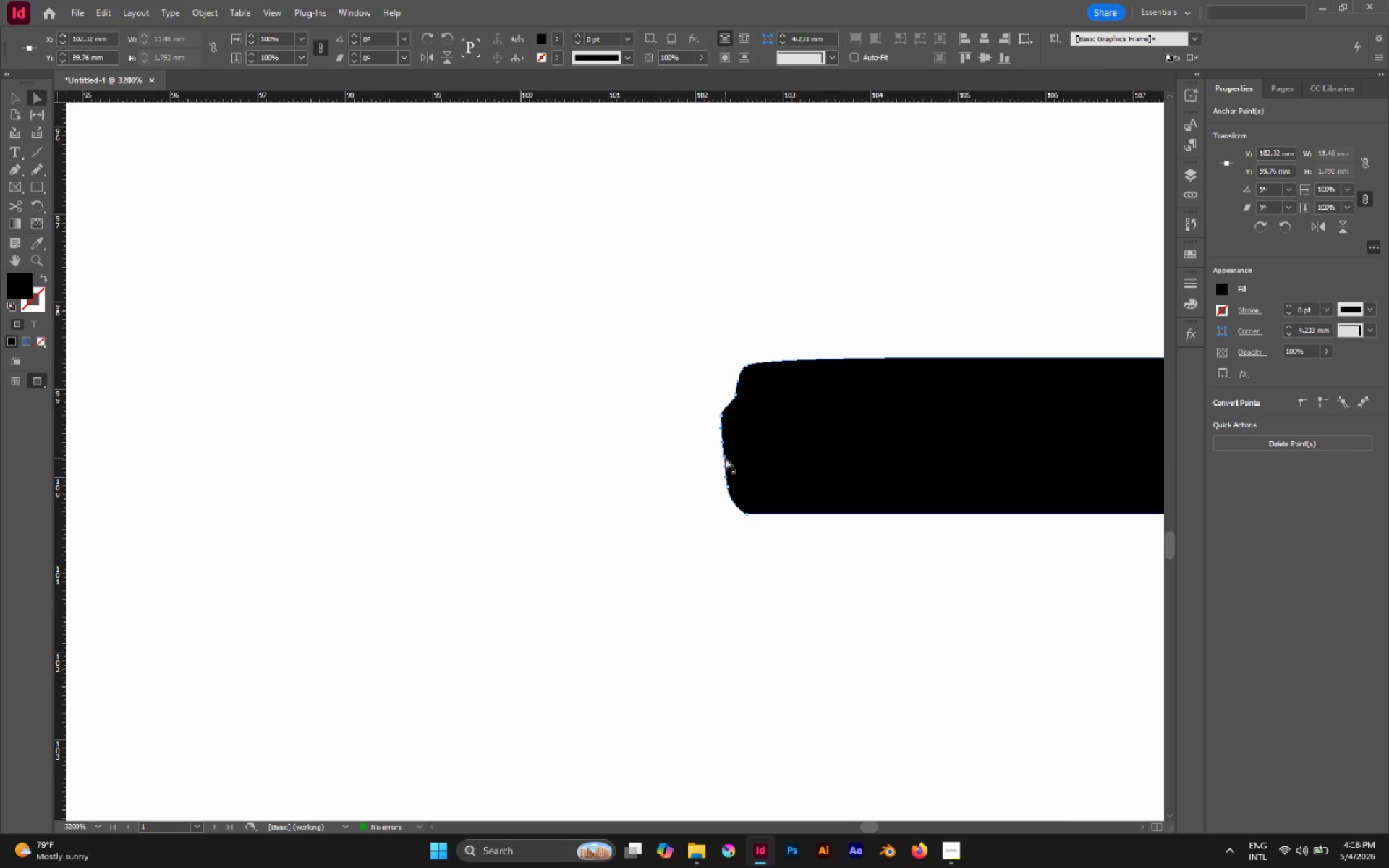 
left_click_drag(start_coordinate=[724, 456], to_coordinate=[742, 456])
 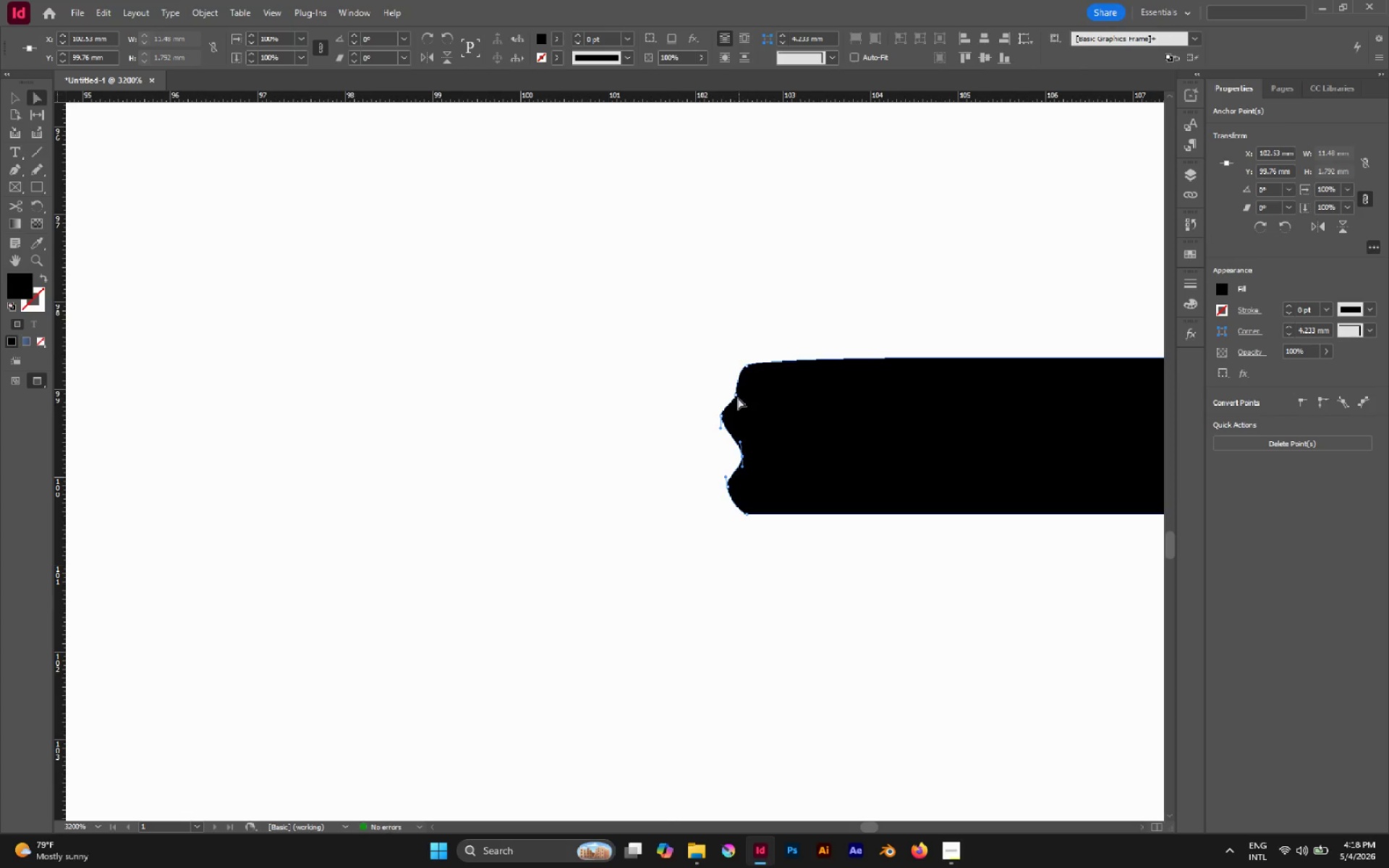 
left_click_drag(start_coordinate=[737, 397], to_coordinate=[768, 400])
 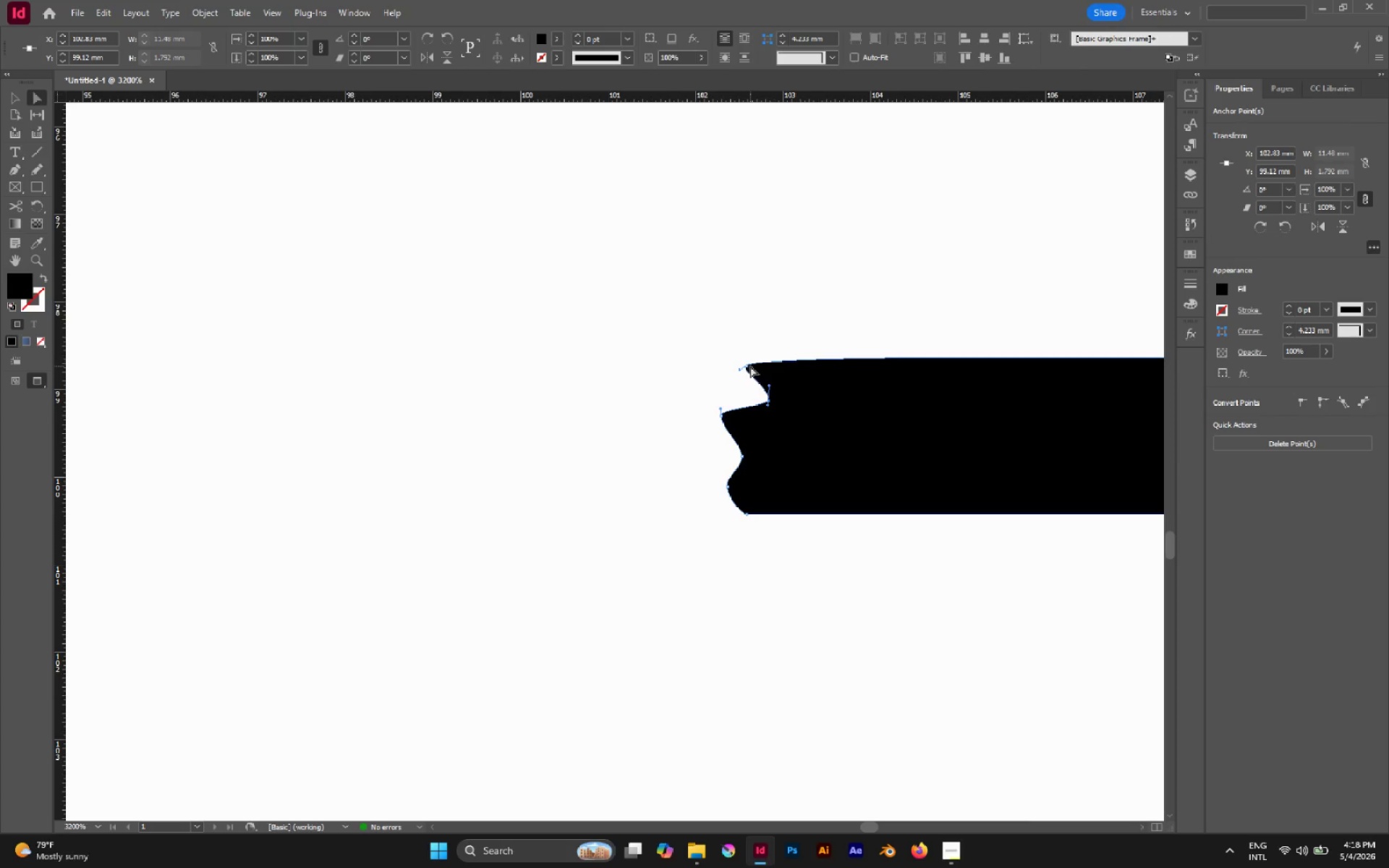 
left_click_drag(start_coordinate=[748, 365], to_coordinate=[795, 354])
 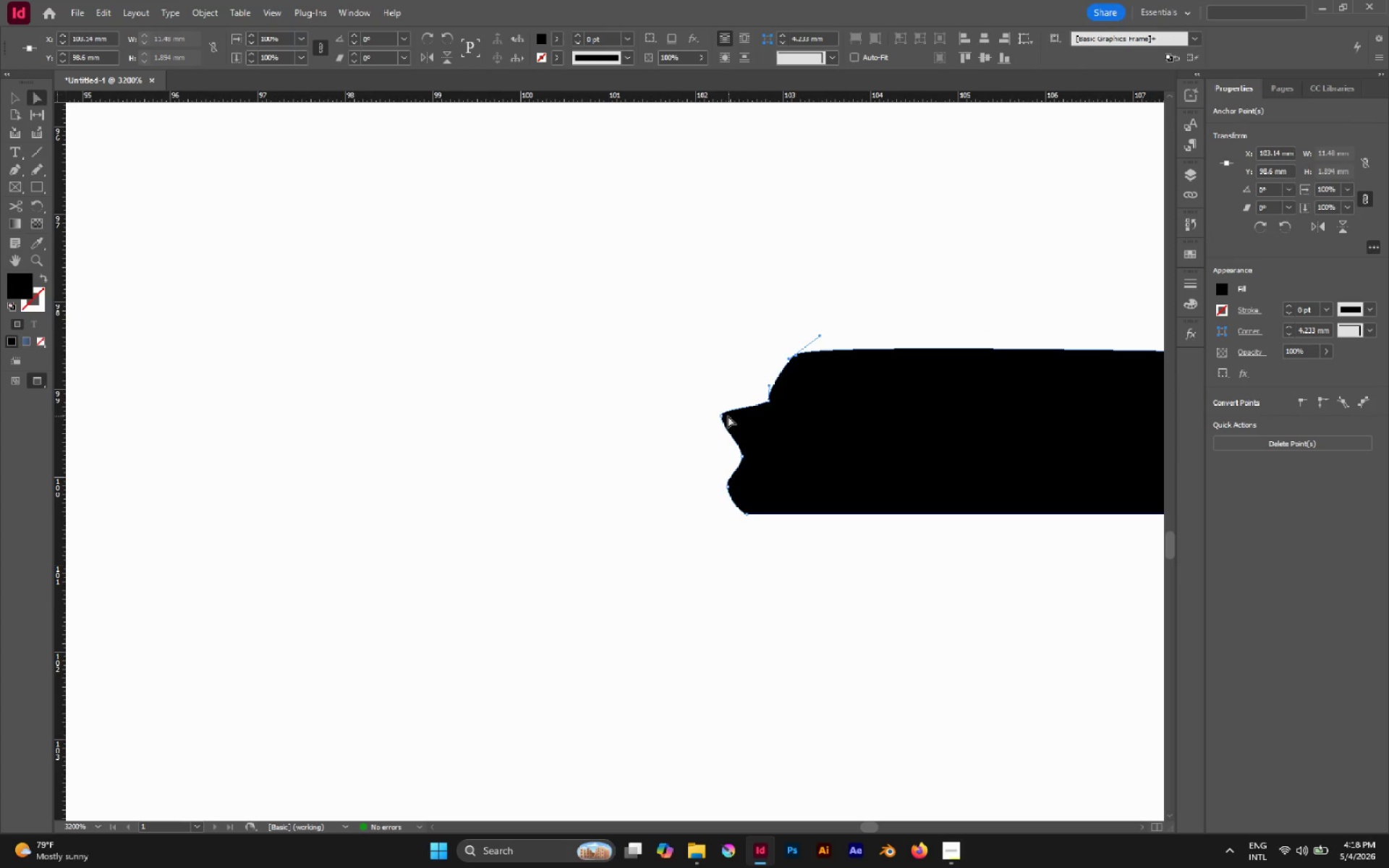 
left_click([723, 414])
 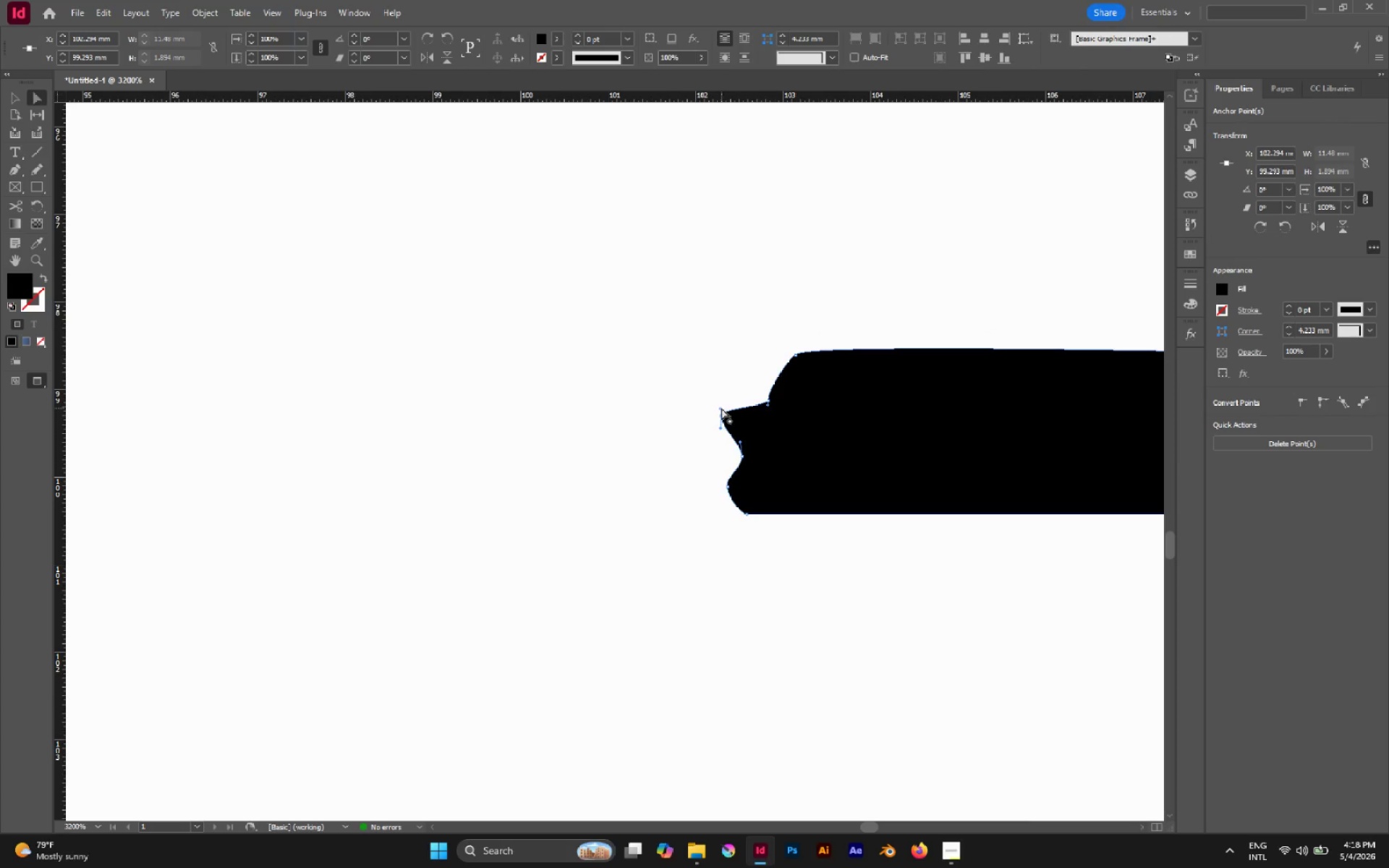 
left_click_drag(start_coordinate=[720, 409], to_coordinate=[735, 386])
 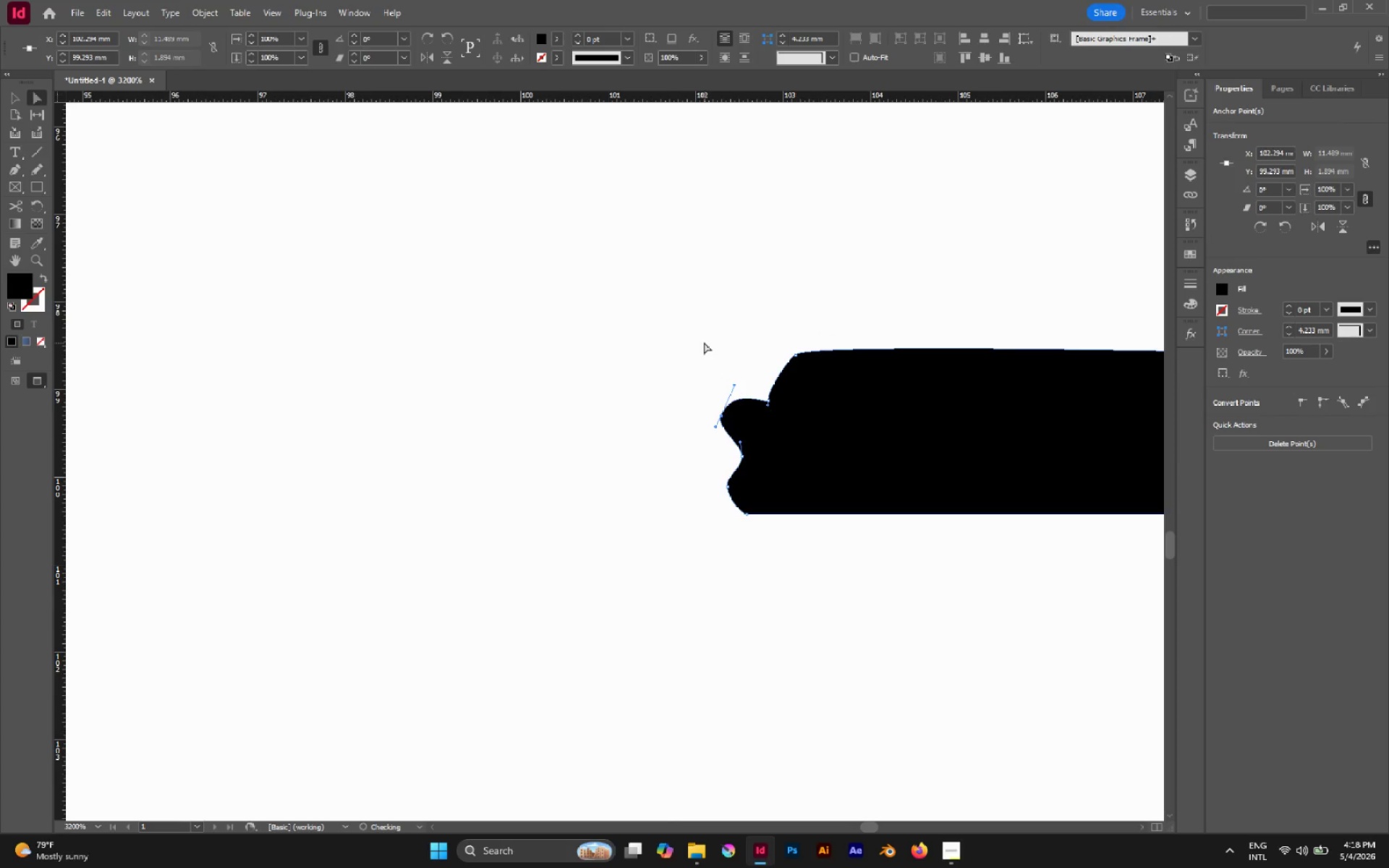 
left_click([704, 342])
 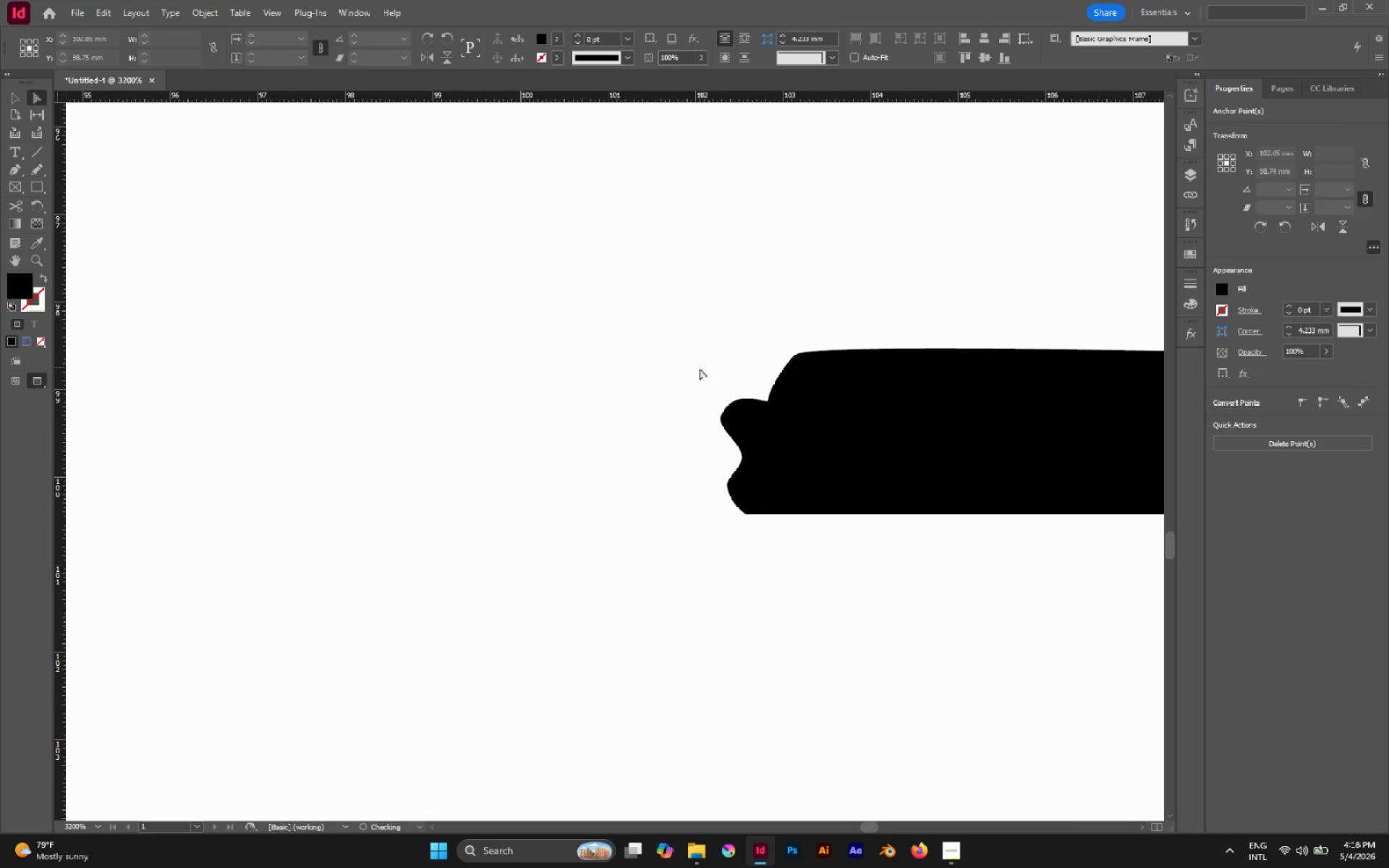 
hold_key(key=AltLeft, duration=0.75)
scroll: coordinate [696, 375], scroll_direction: down, amount: 6.0
 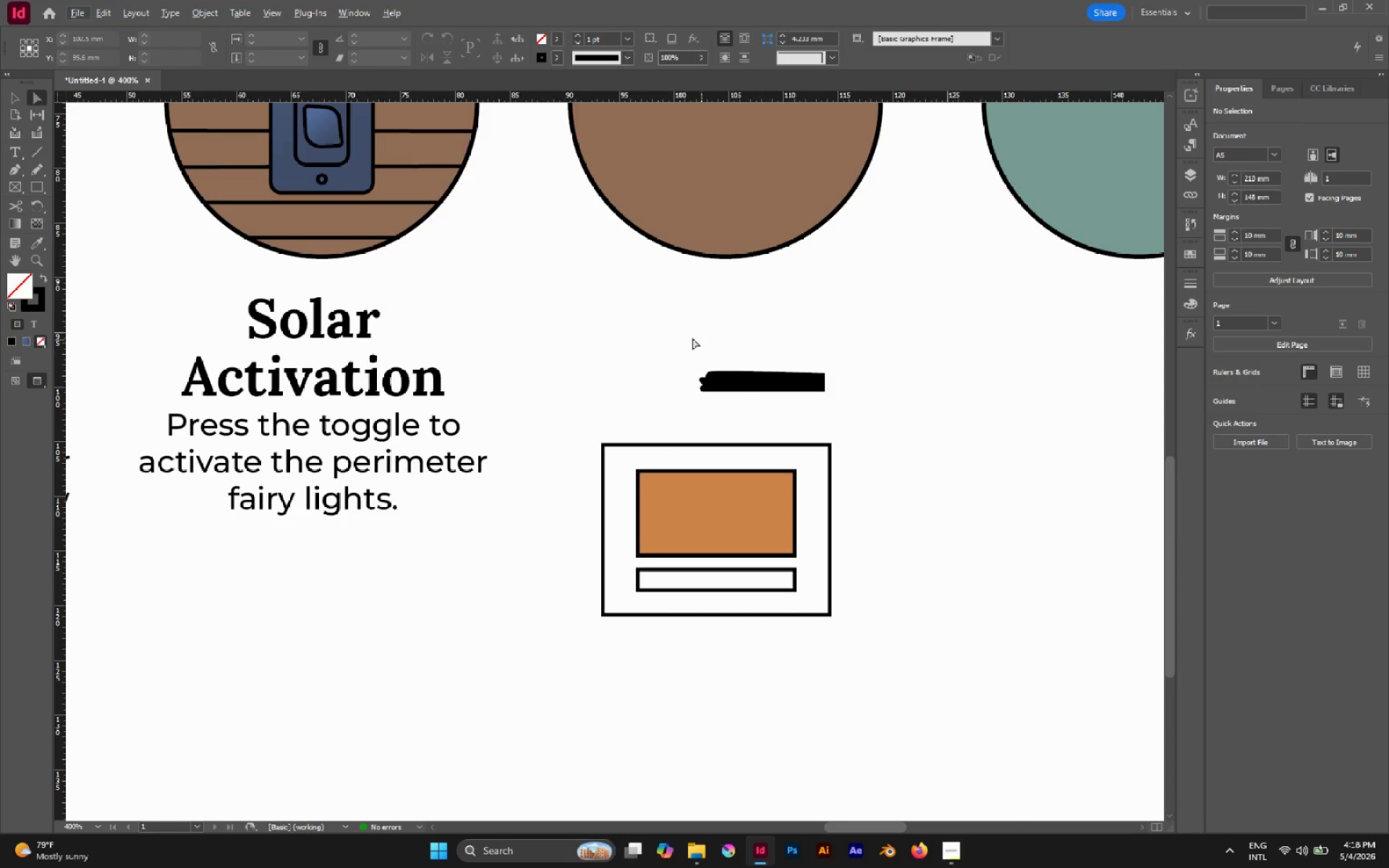 
hold_key(key=AltLeft, duration=0.61)
scroll: coordinate [702, 348], scroll_direction: up, amount: 3.0
 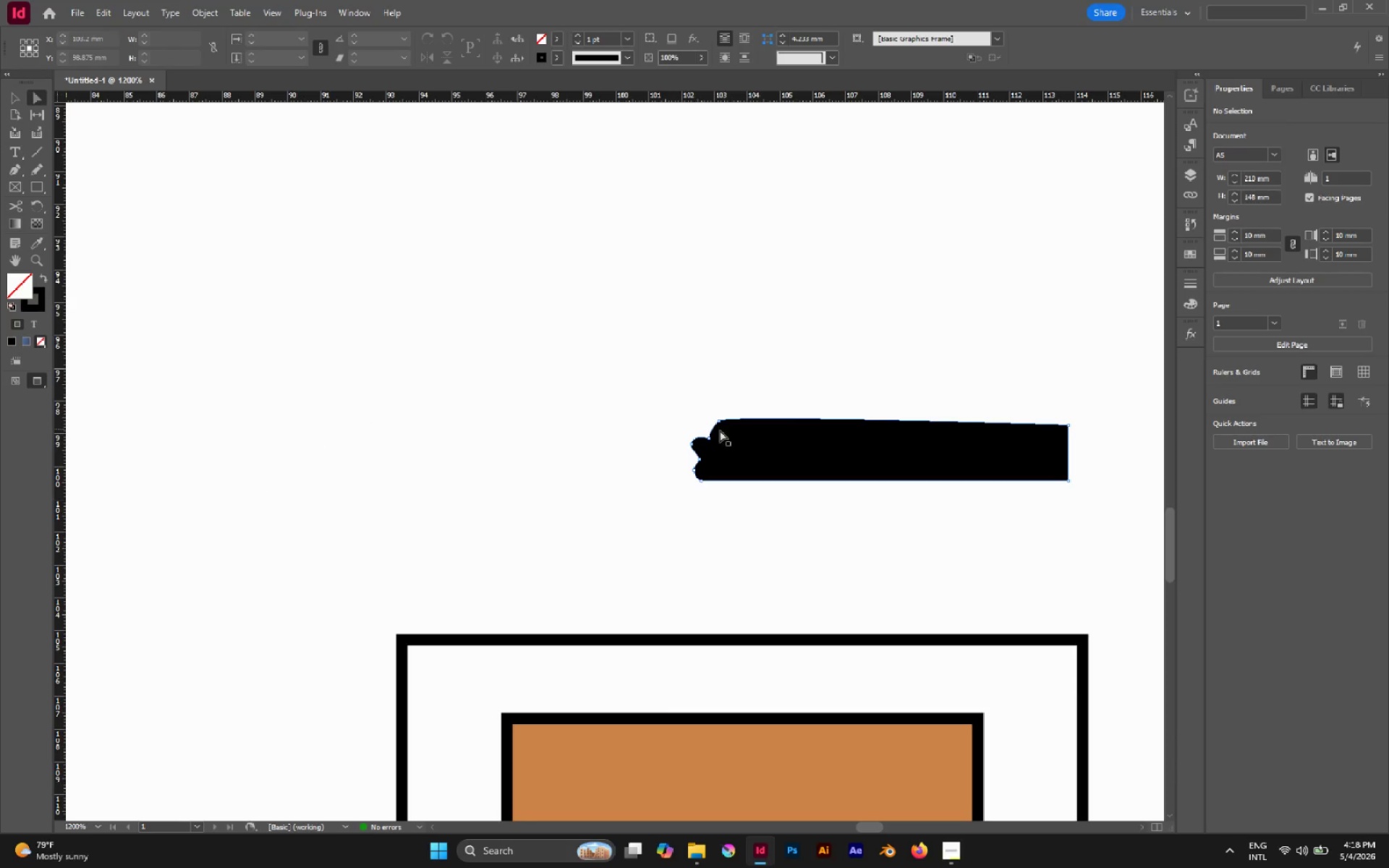 
hold_key(key=AltLeft, duration=0.91)
scroll: coordinate [718, 433], scroll_direction: up, amount: 1.0
 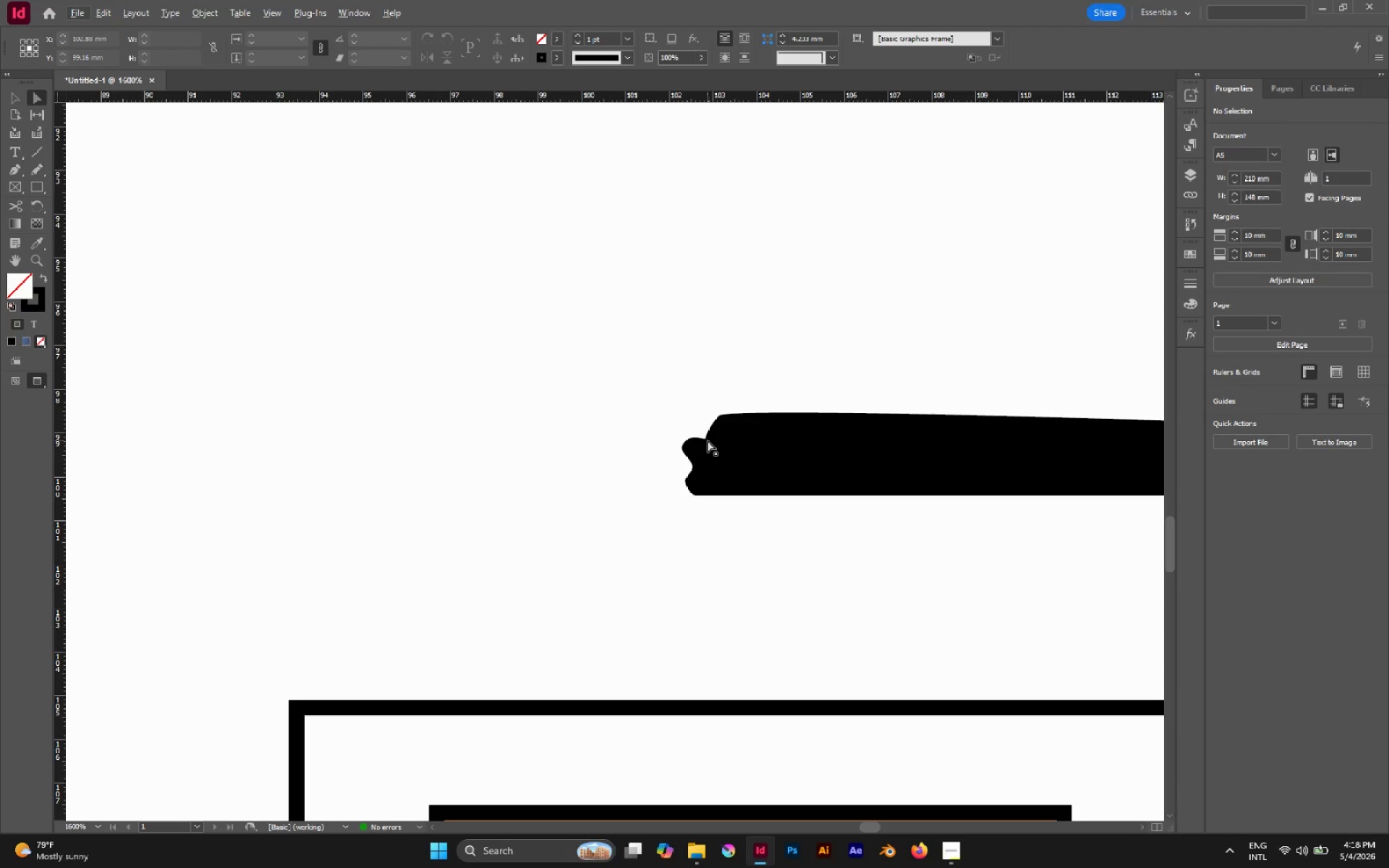 
left_click([705, 438])
 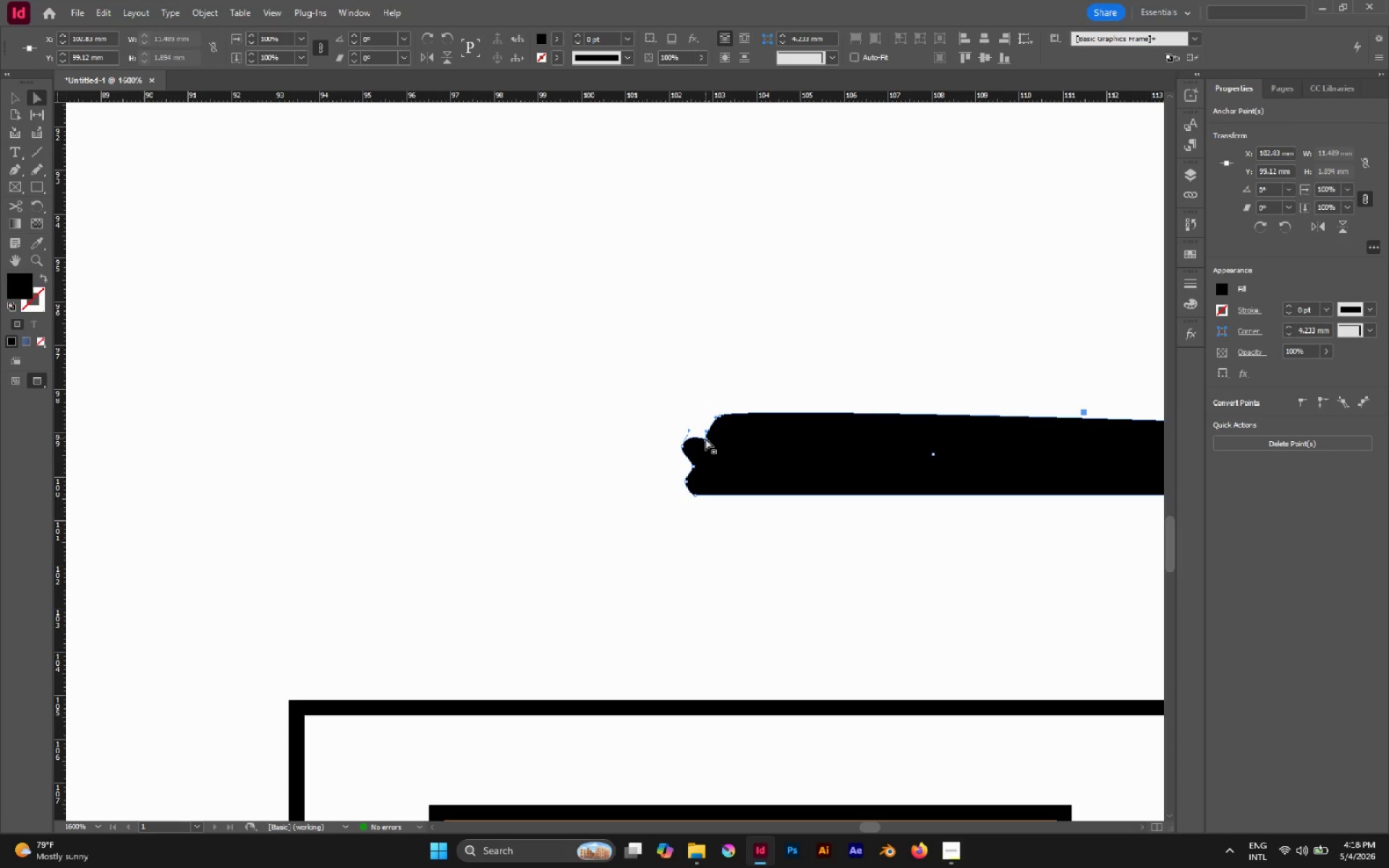 
left_click_drag(start_coordinate=[705, 438], to_coordinate=[830, 456])
 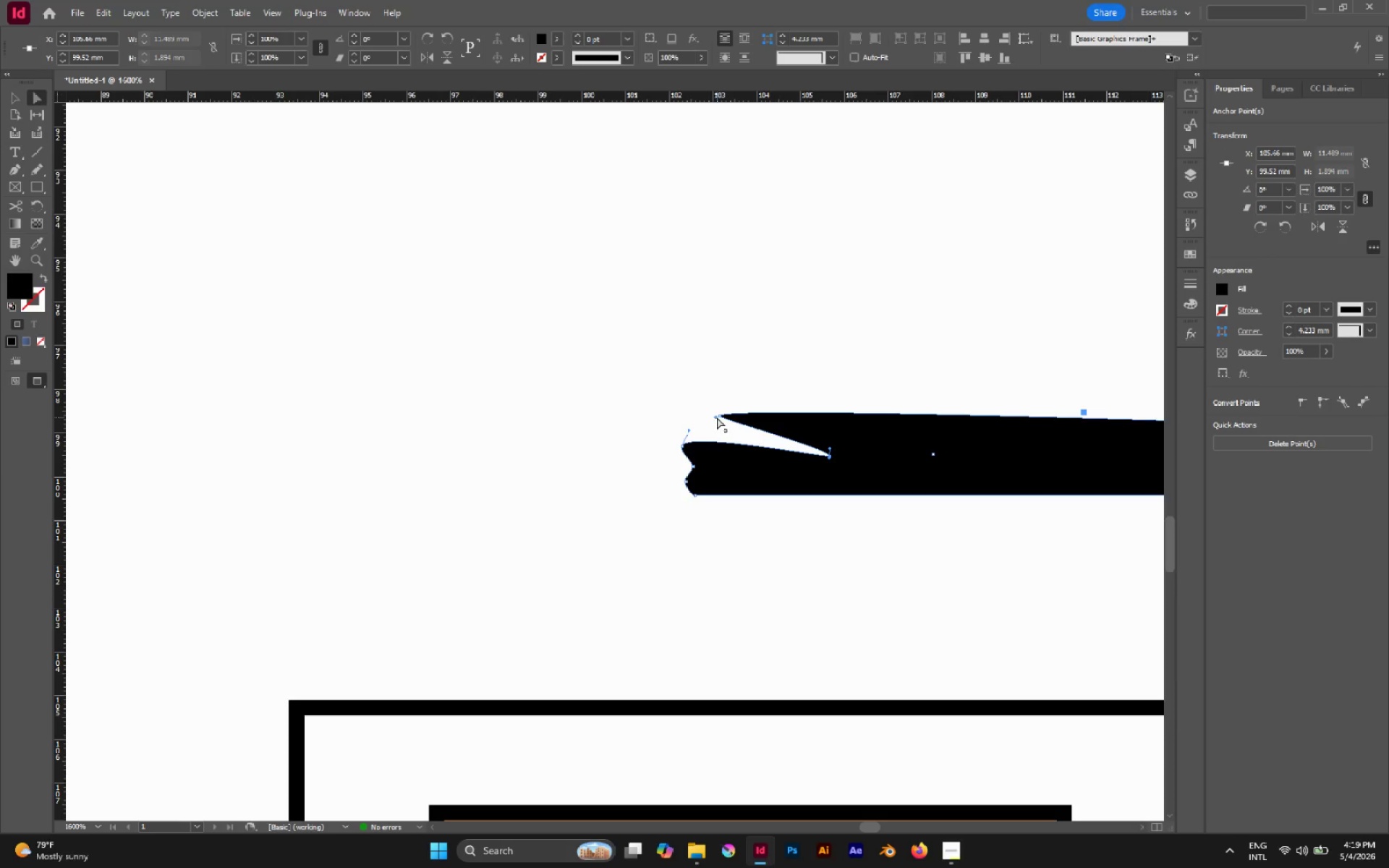 
left_click_drag(start_coordinate=[717, 417], to_coordinate=[714, 421])